 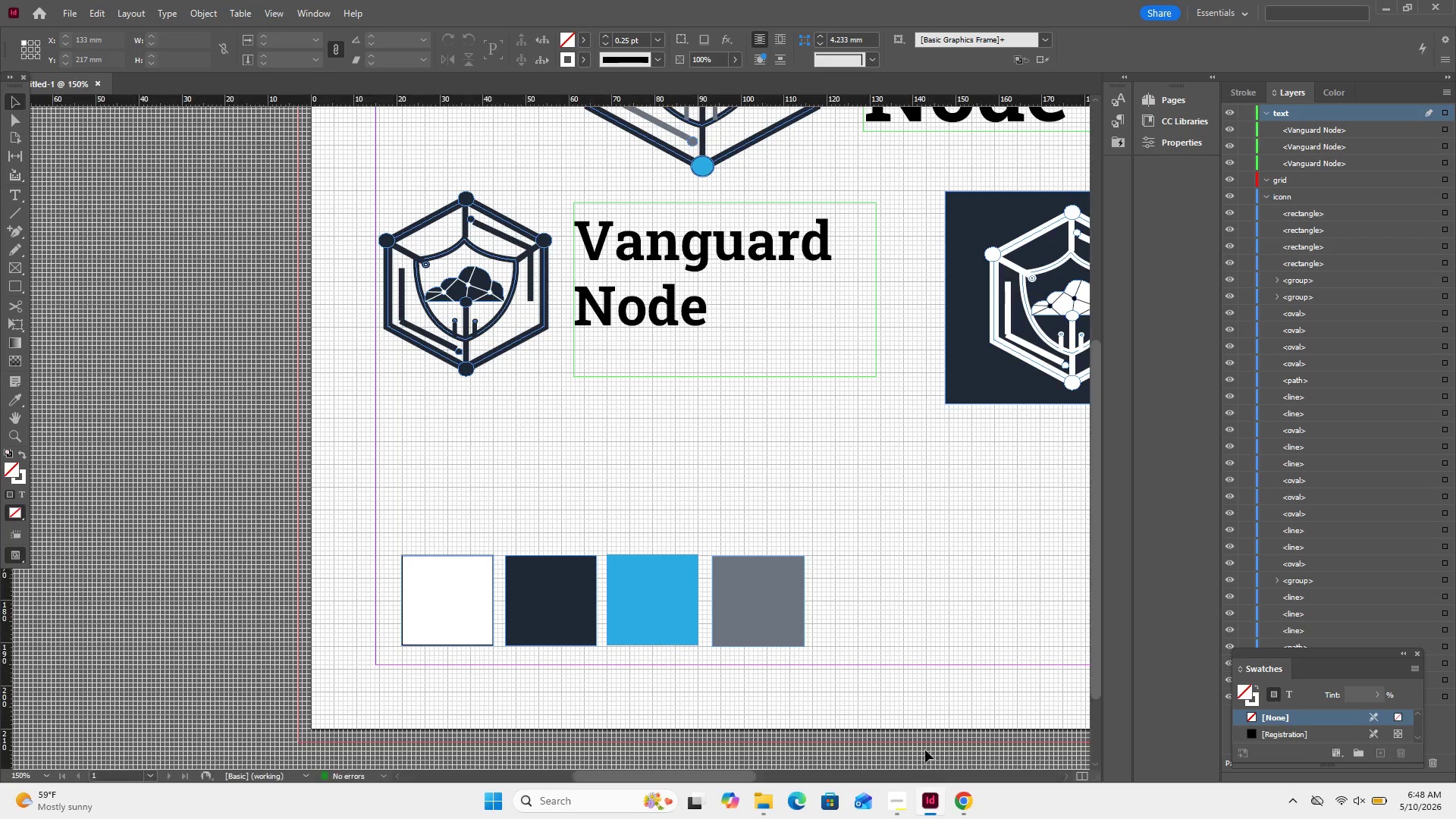 
key(Control+Minus)
 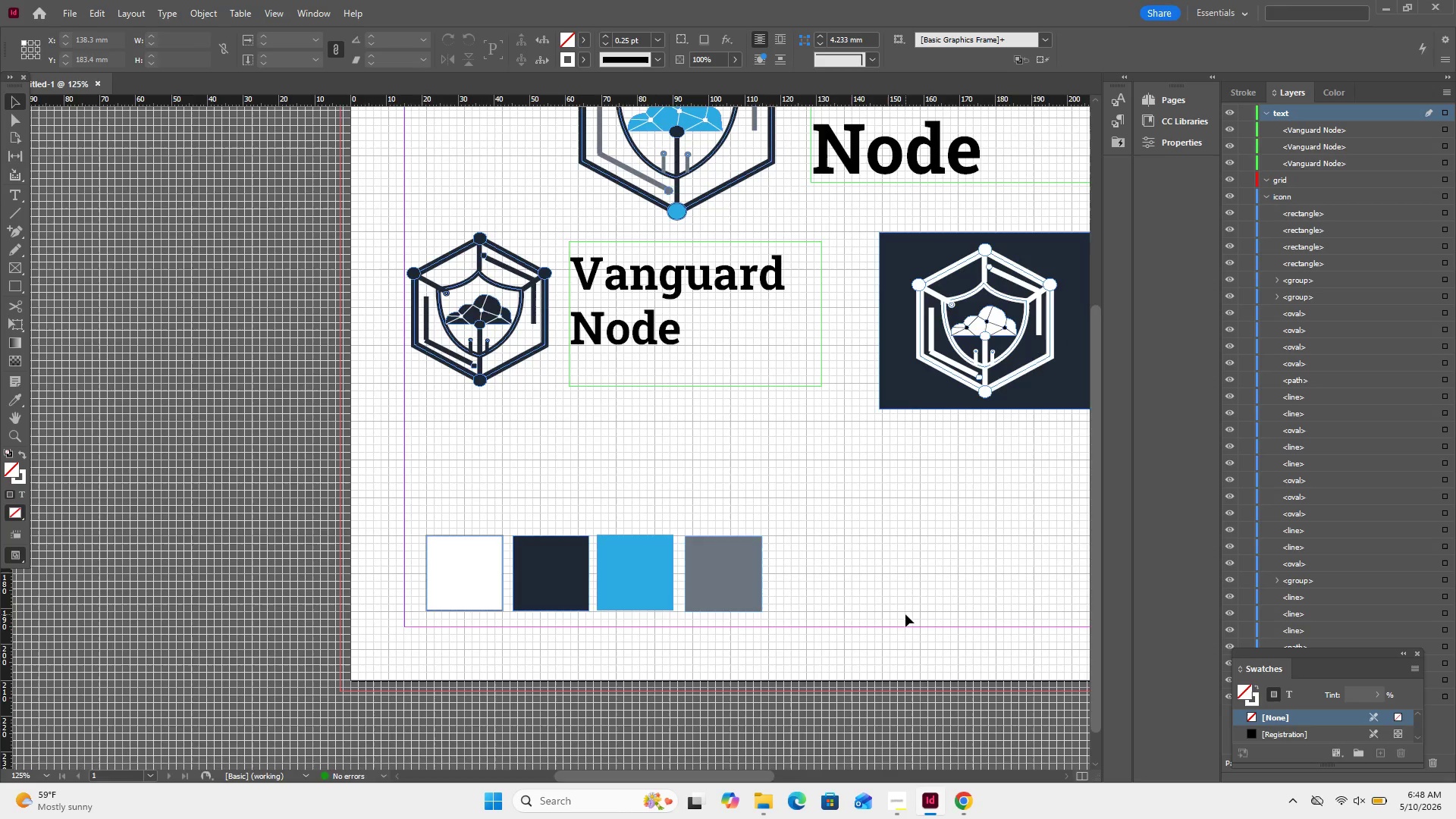 
key(Control+Minus)
 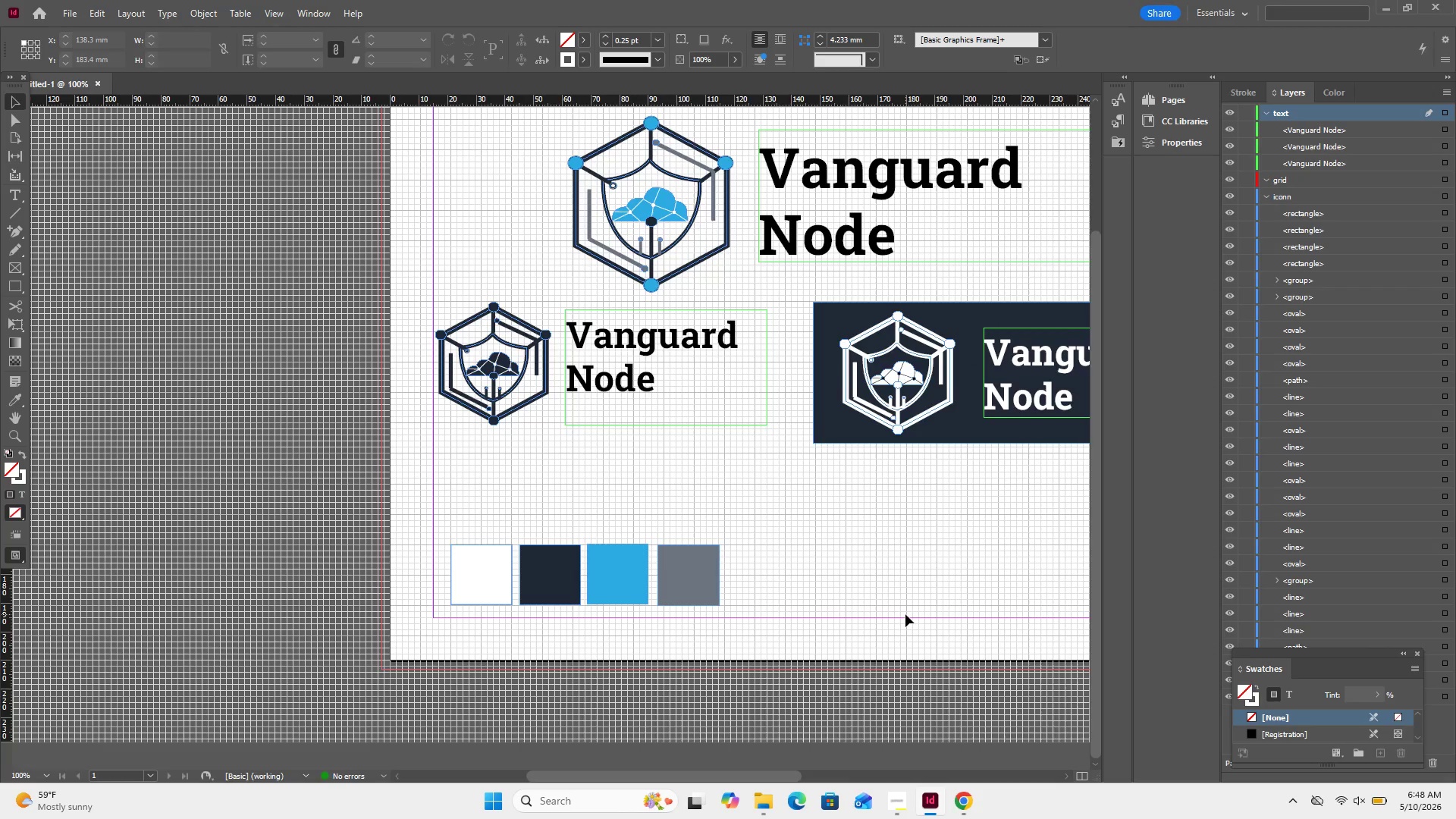 
key(Control+Minus)
 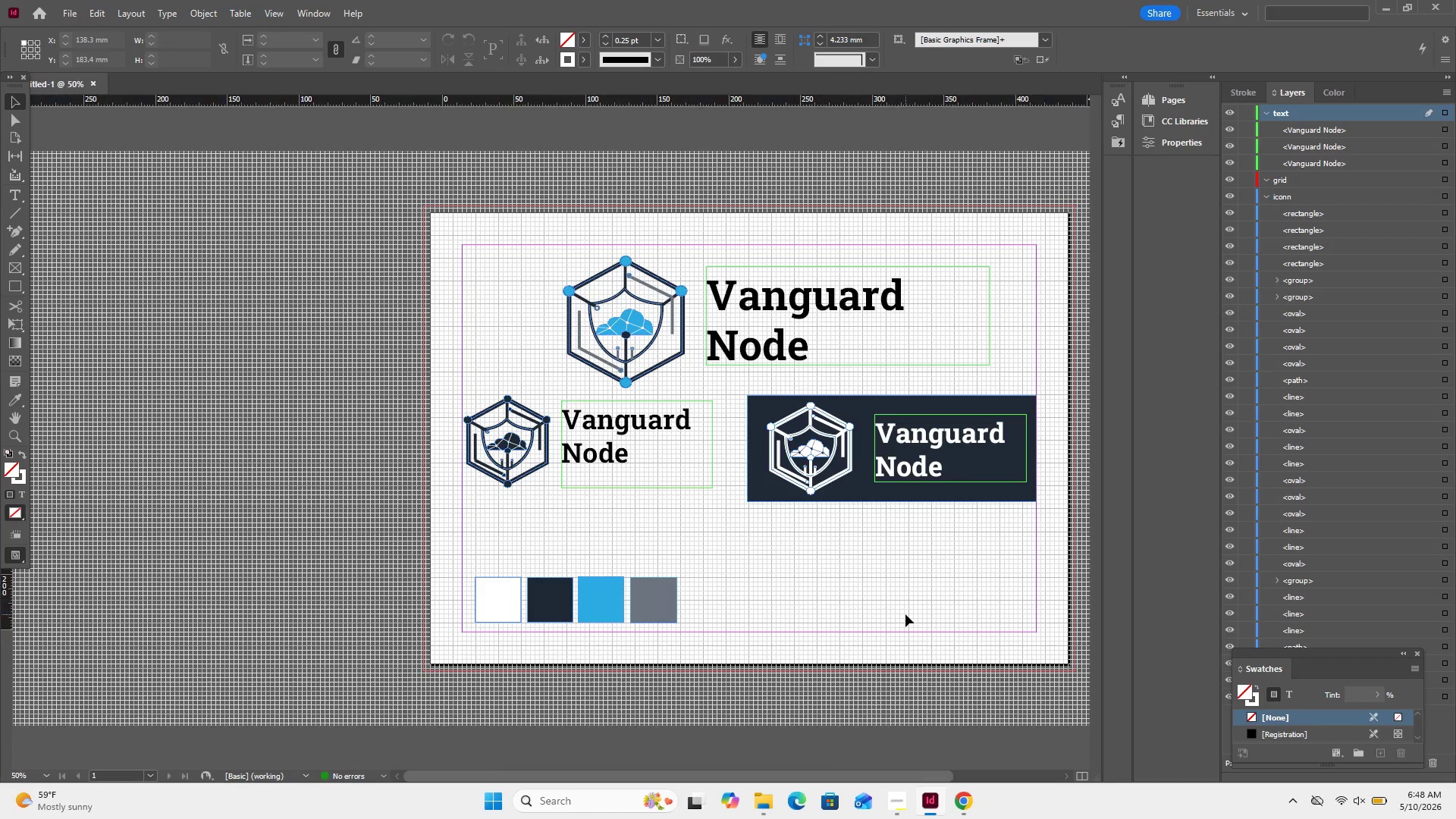 
key(Control+Minus)
 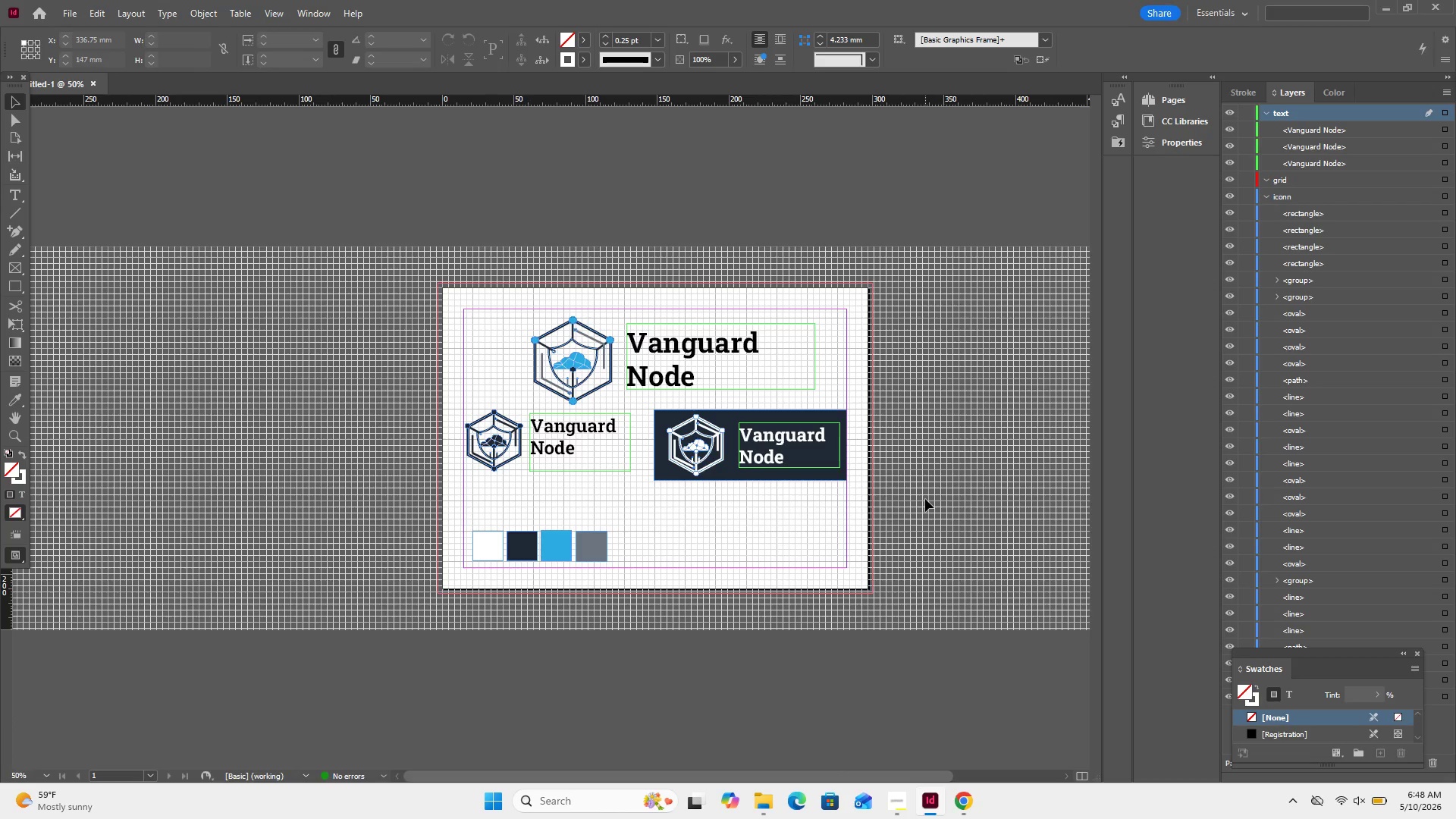 
left_click([889, 491])
 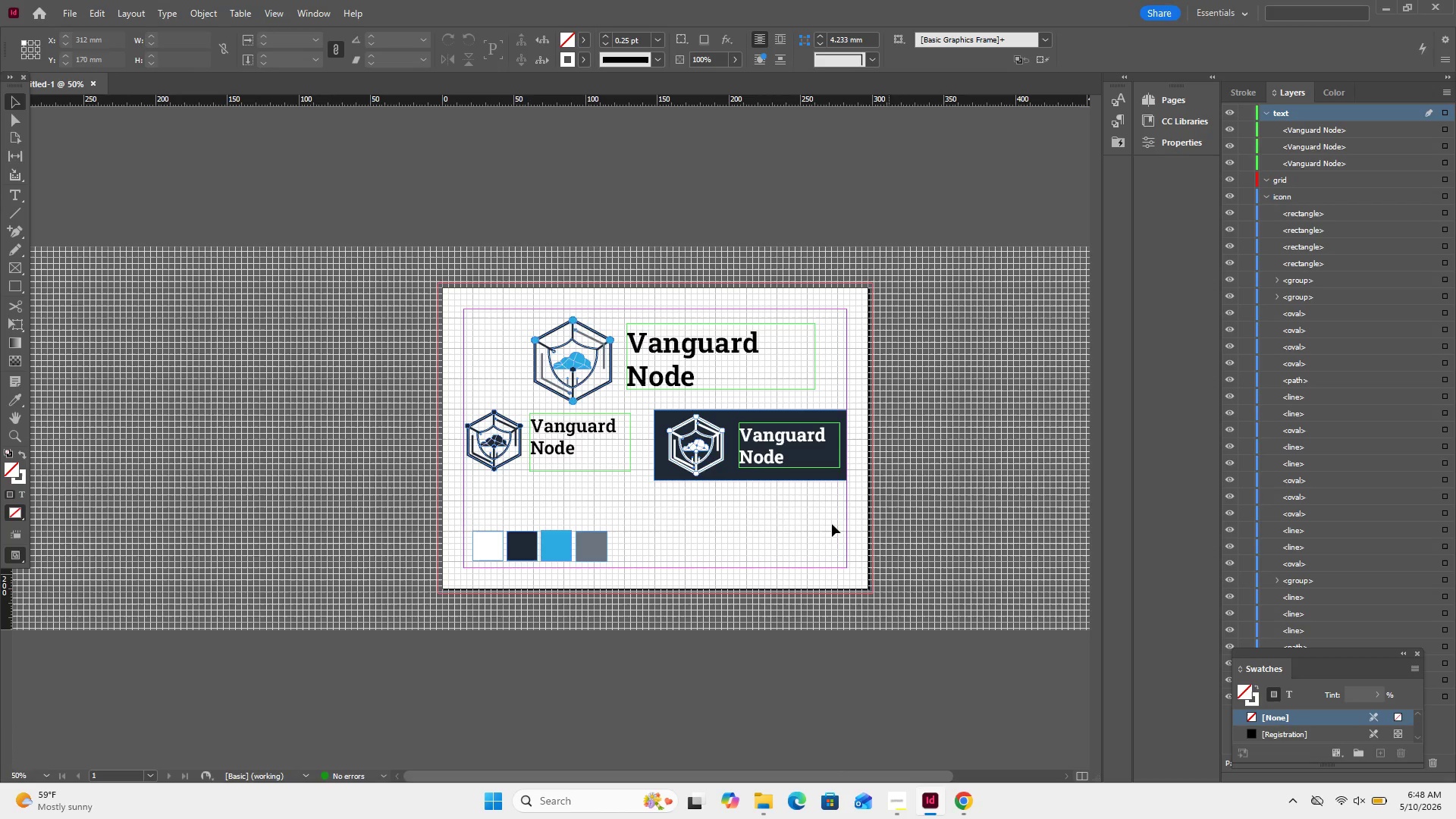 
left_click_drag(start_coordinate=[664, 555], to_coordinate=[474, 536])
 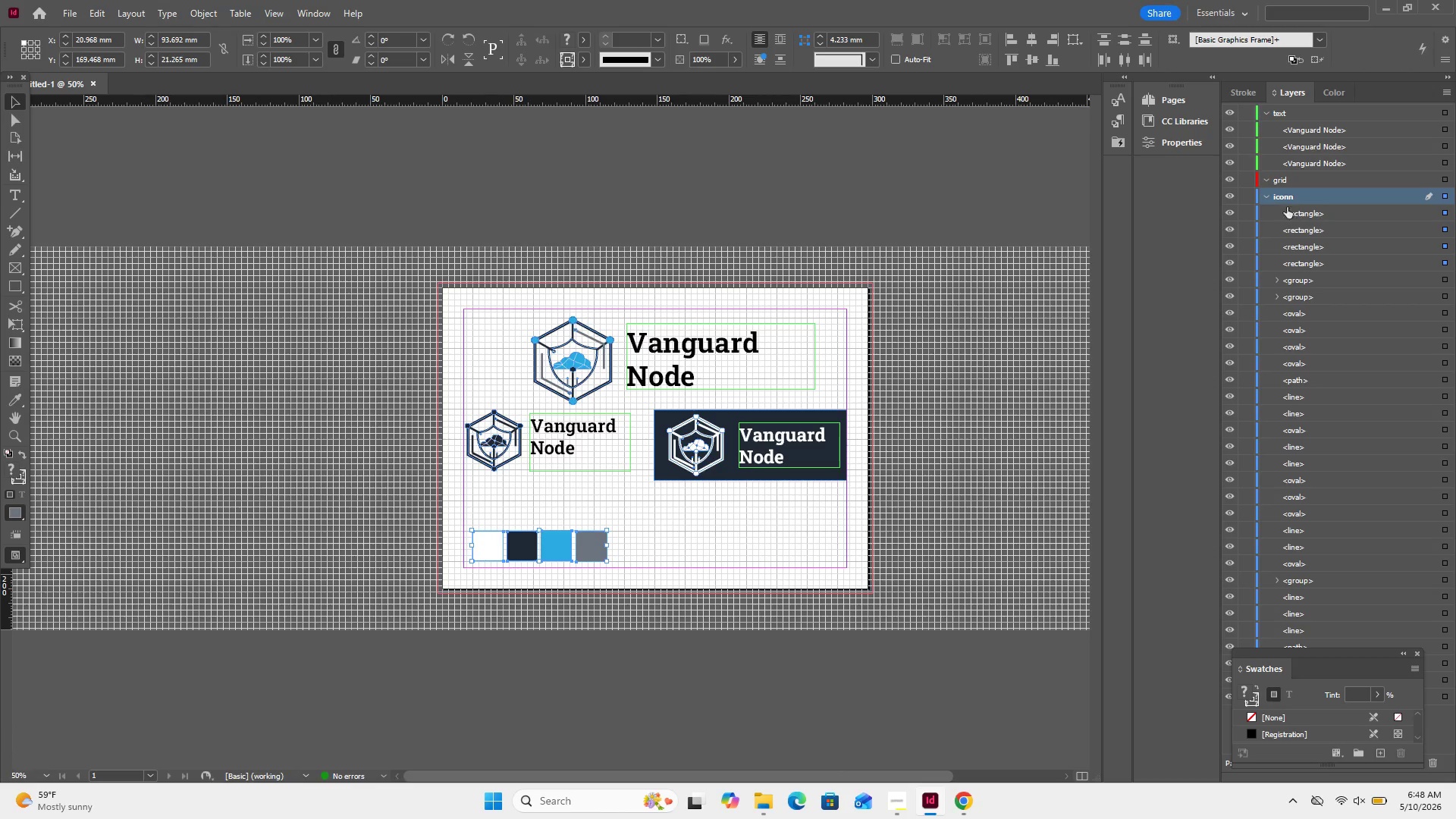 
left_click([1273, 199])
 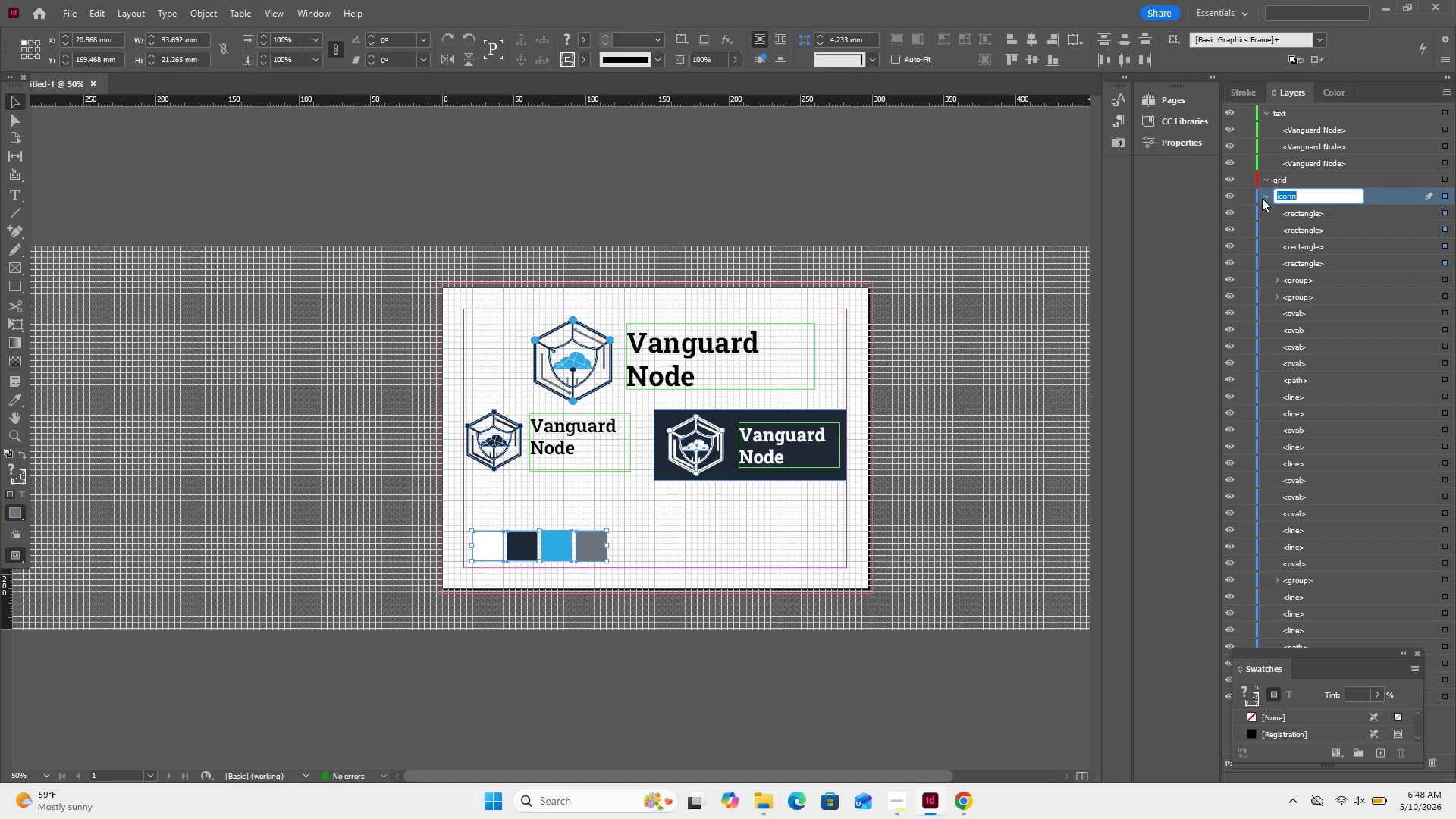 
left_click([1266, 196])
 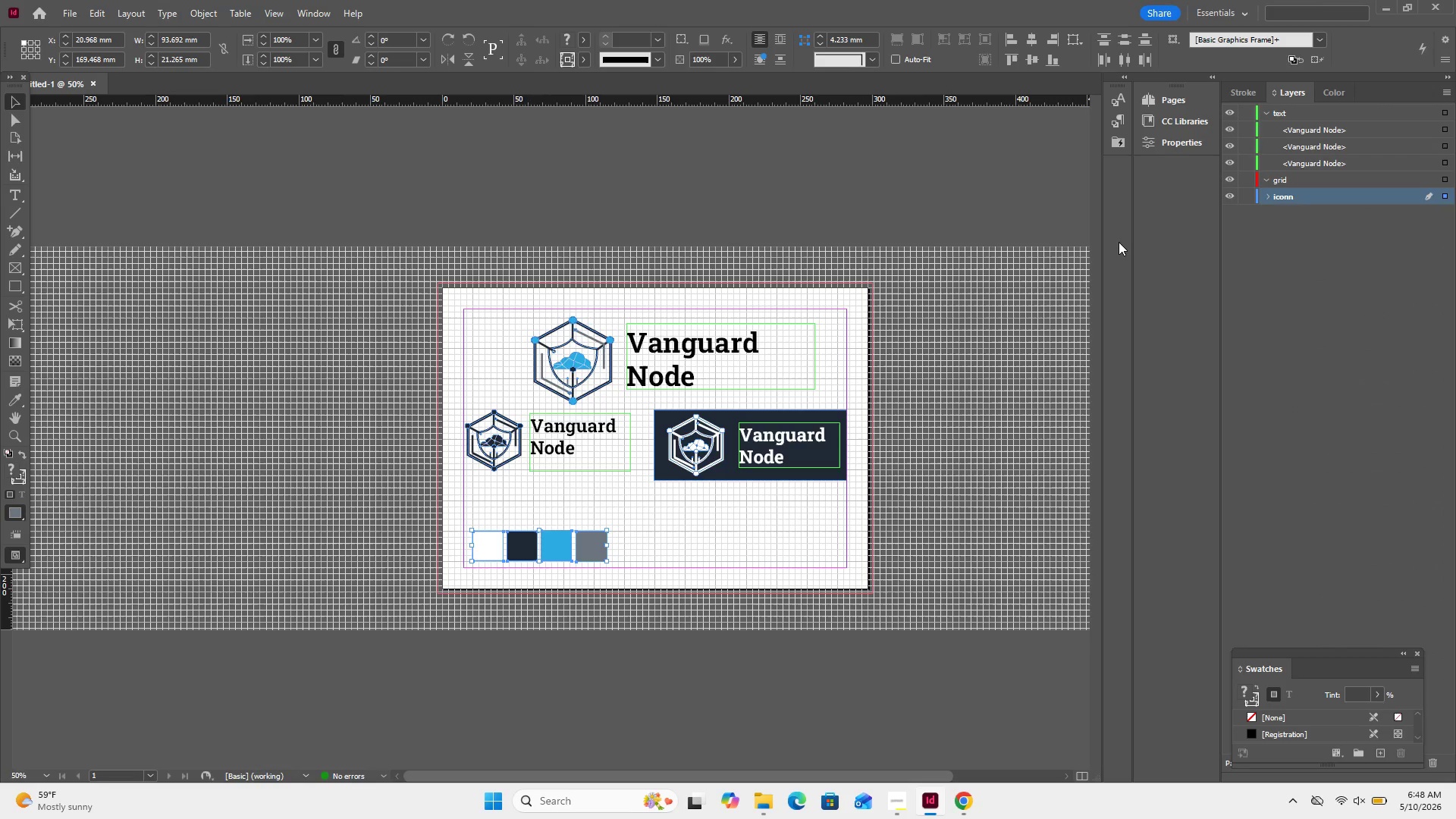 
left_click([1116, 242])
 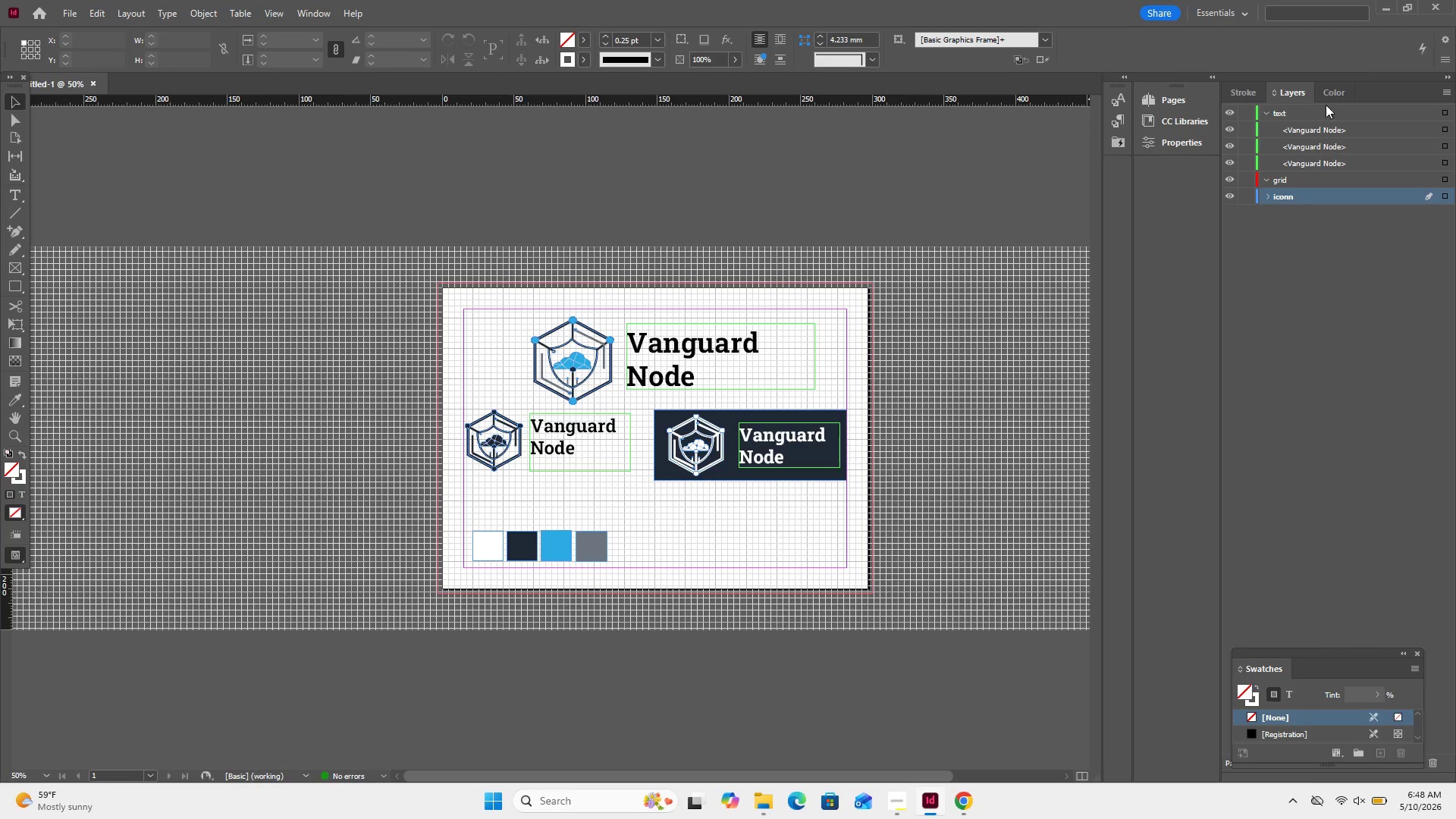 
left_click([1445, 91])
 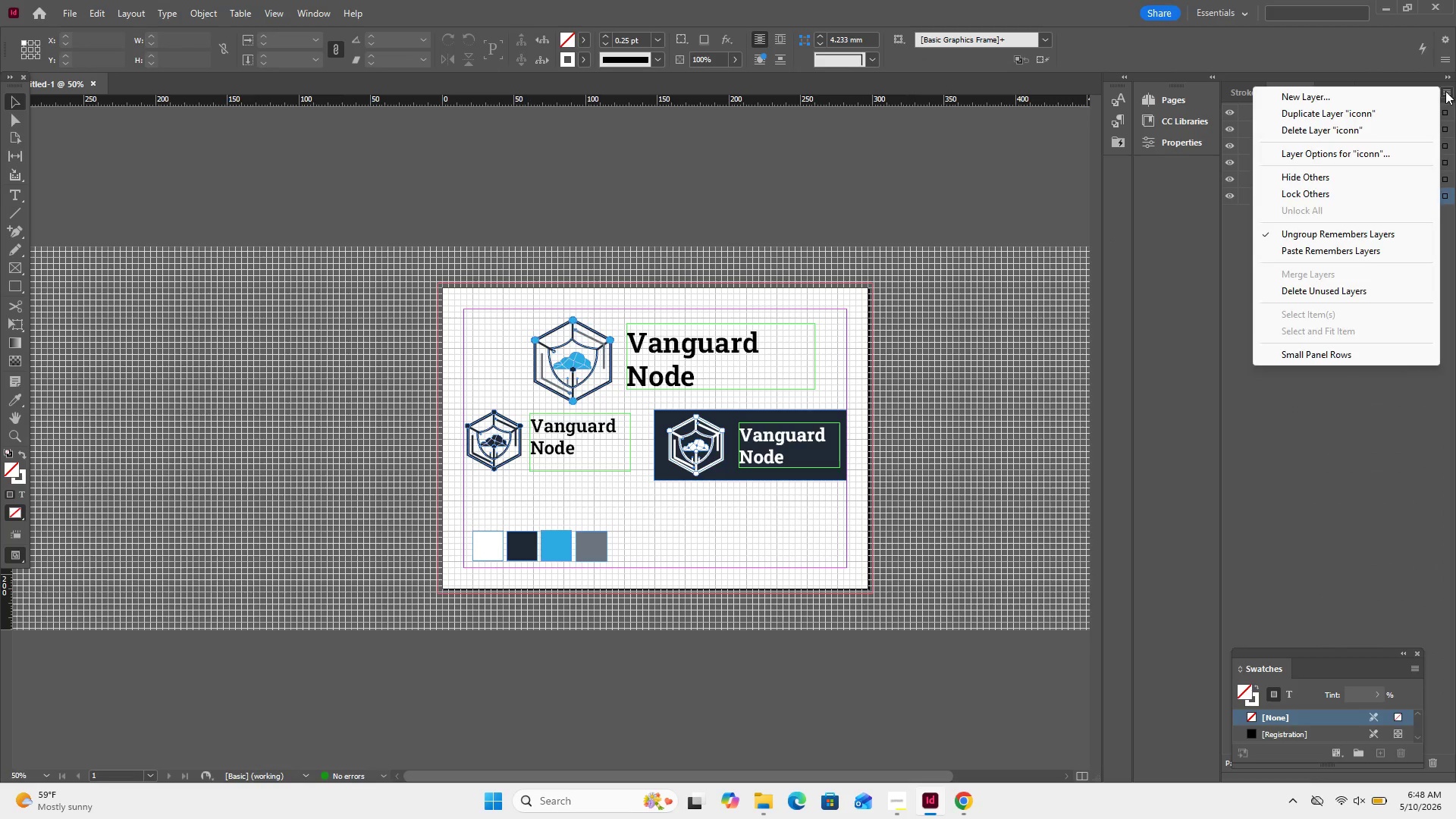 
left_click([1445, 91])
 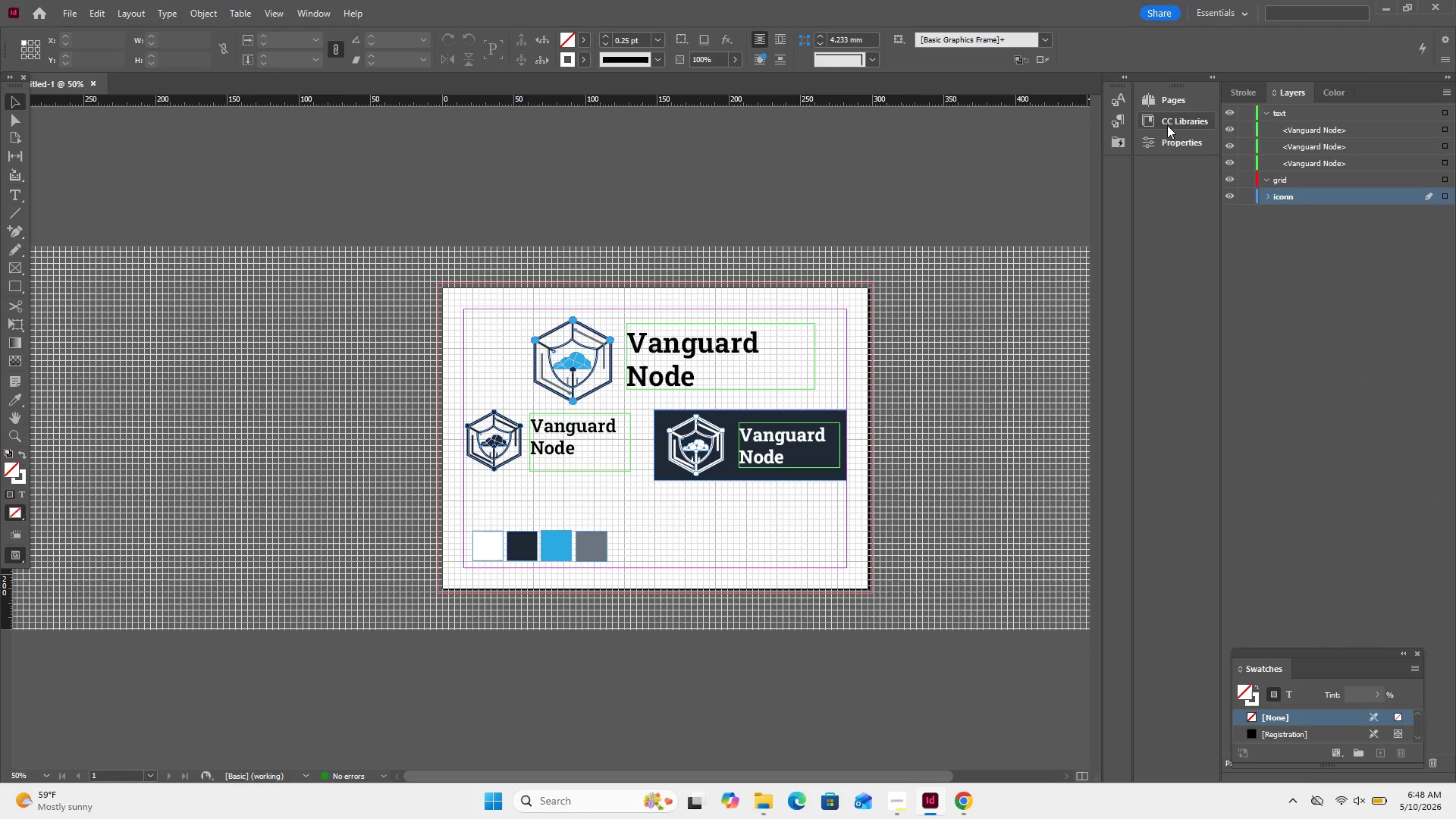 
left_click([1175, 106])
 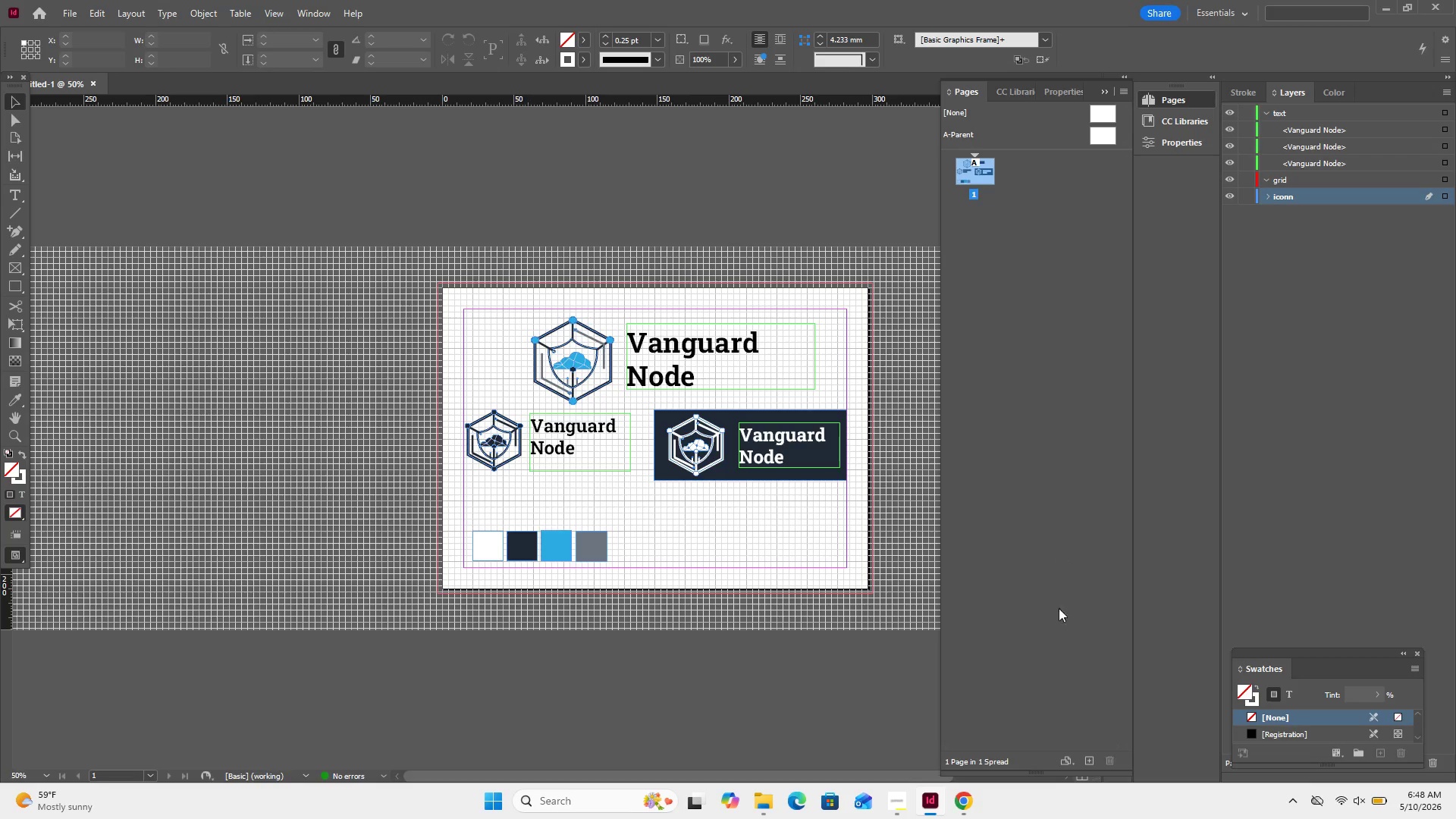 
left_click([1093, 765])
 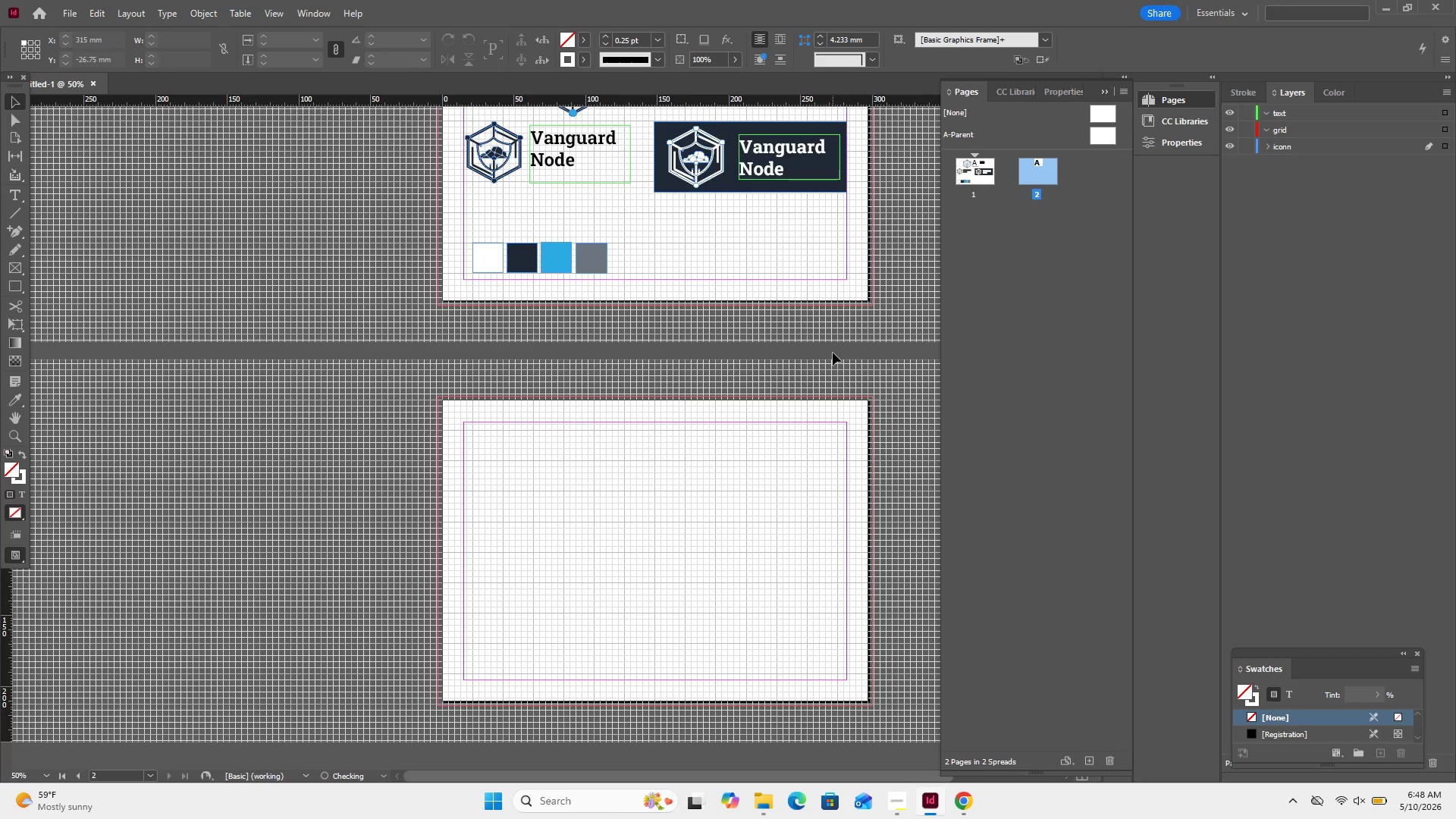 
scroll: coordinate [829, 352], scroll_direction: up, amount: 2.0
 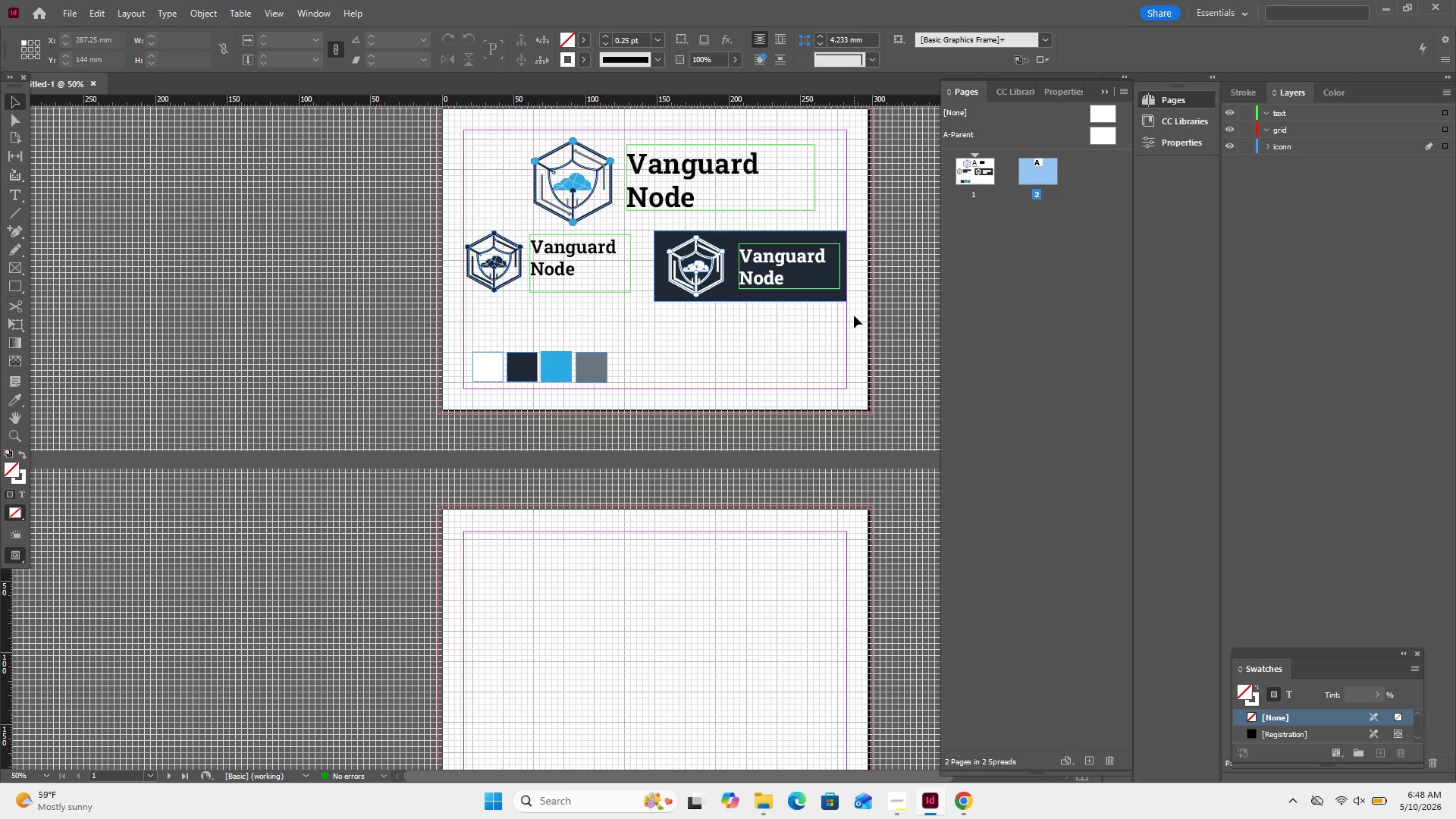 
left_click_drag(start_coordinate=[854, 315], to_coordinate=[460, 234])
 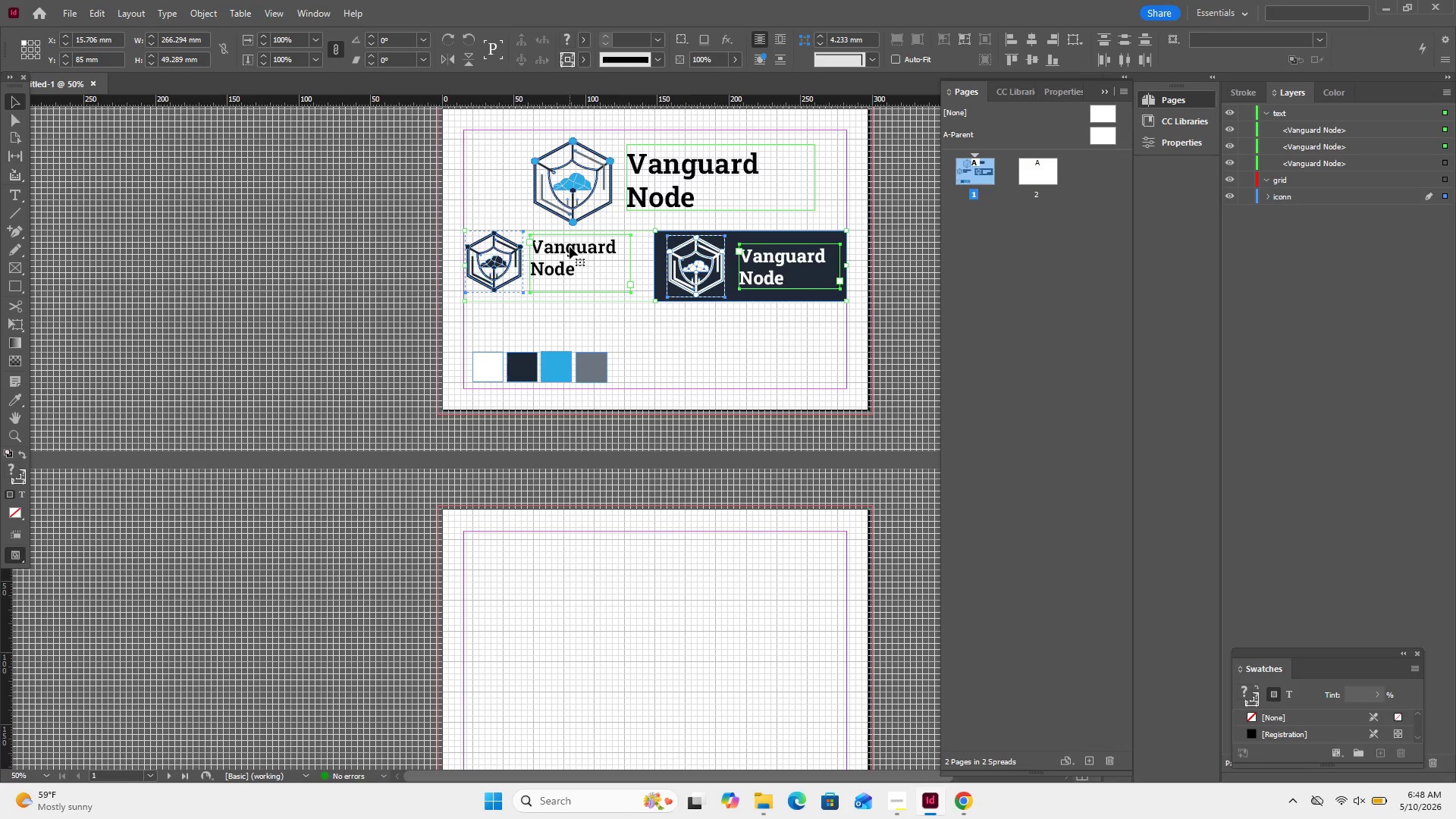 
left_click_drag(start_coordinate=[570, 246], to_coordinate=[567, 632])
 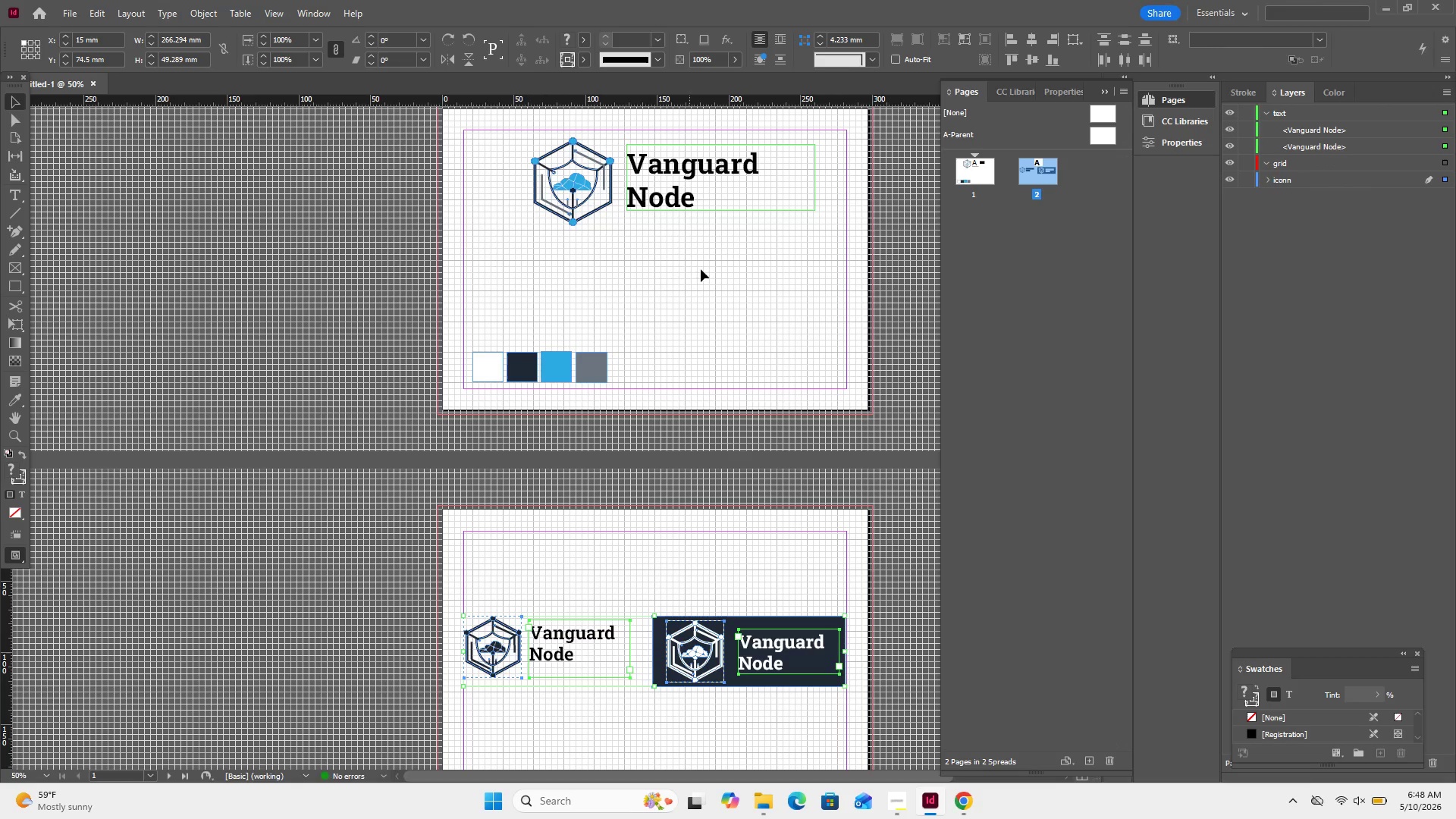 
left_click_drag(start_coordinate=[792, 239], to_coordinate=[478, 133])
 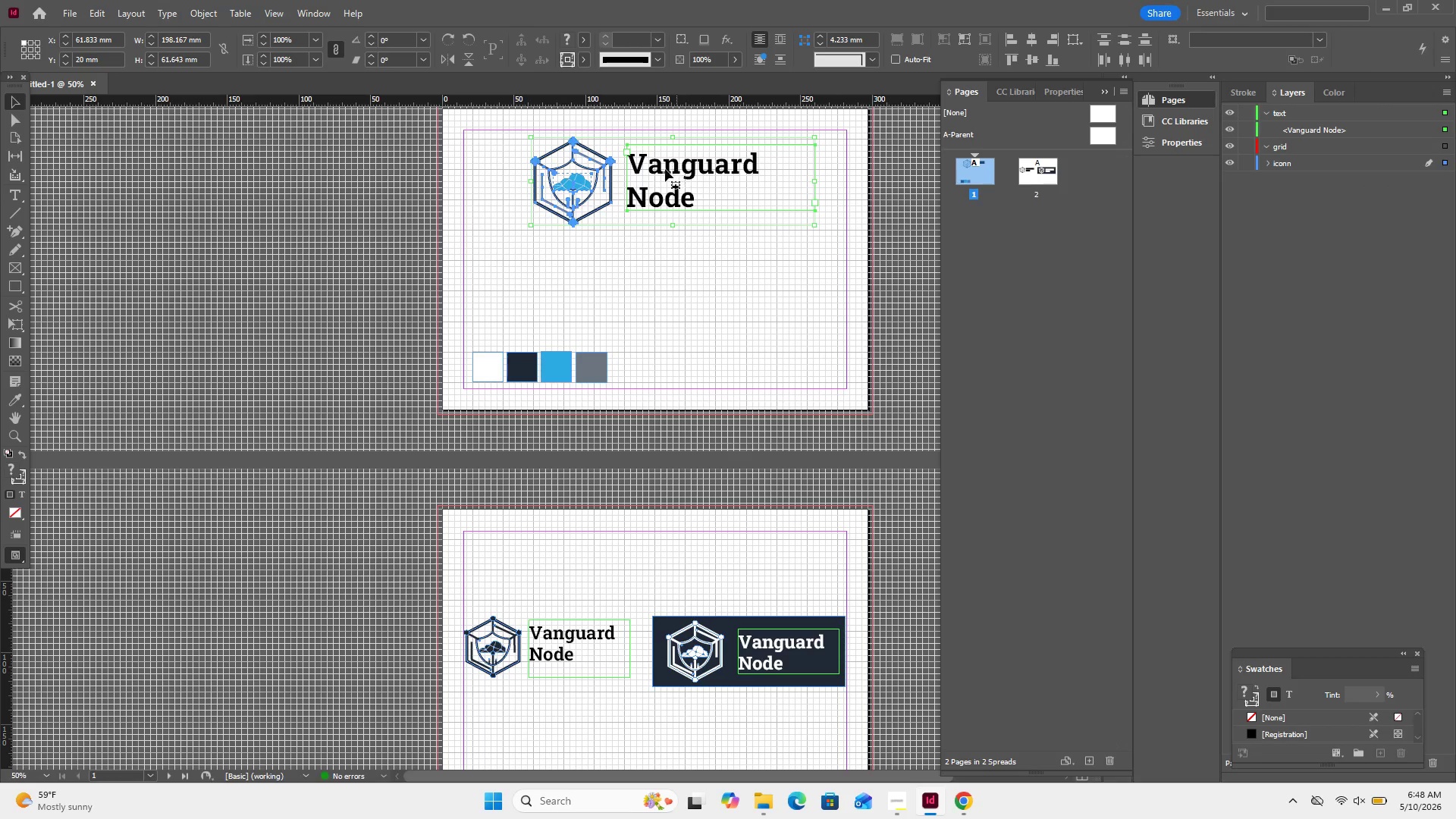 
left_click_drag(start_coordinate=[664, 169], to_coordinate=[645, 248])
 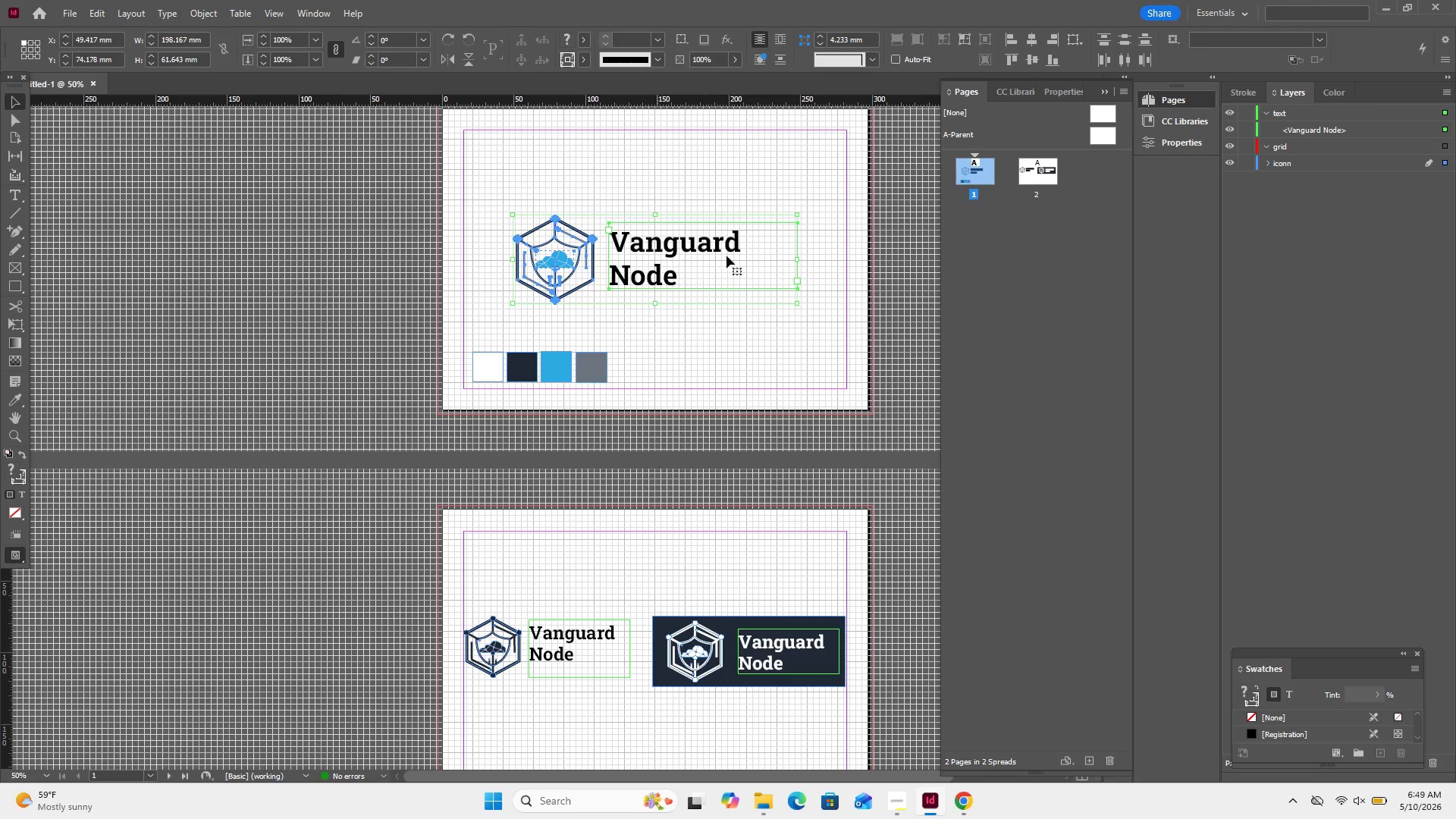 
left_click([732, 254])
 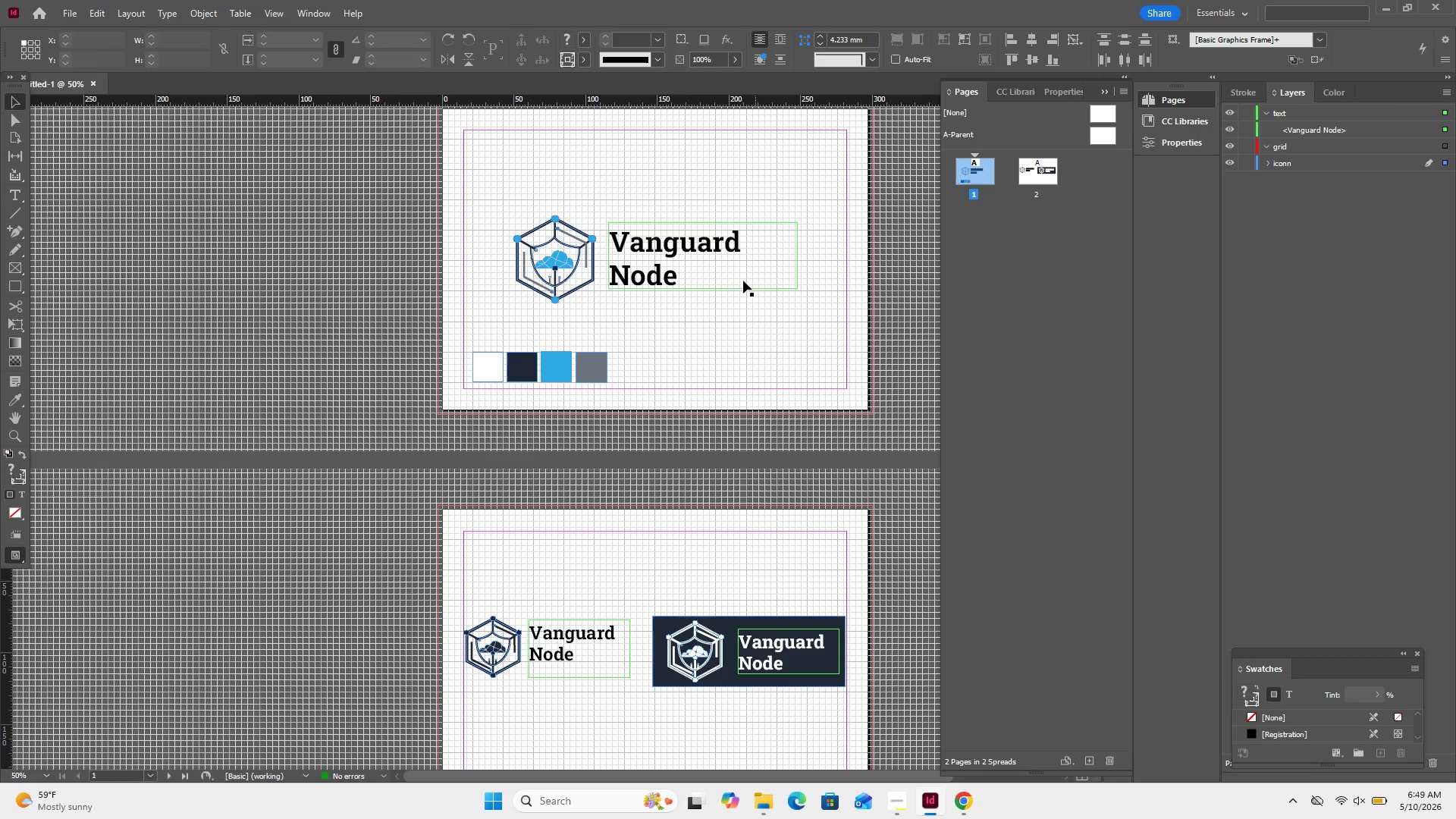 
left_click([717, 235])
 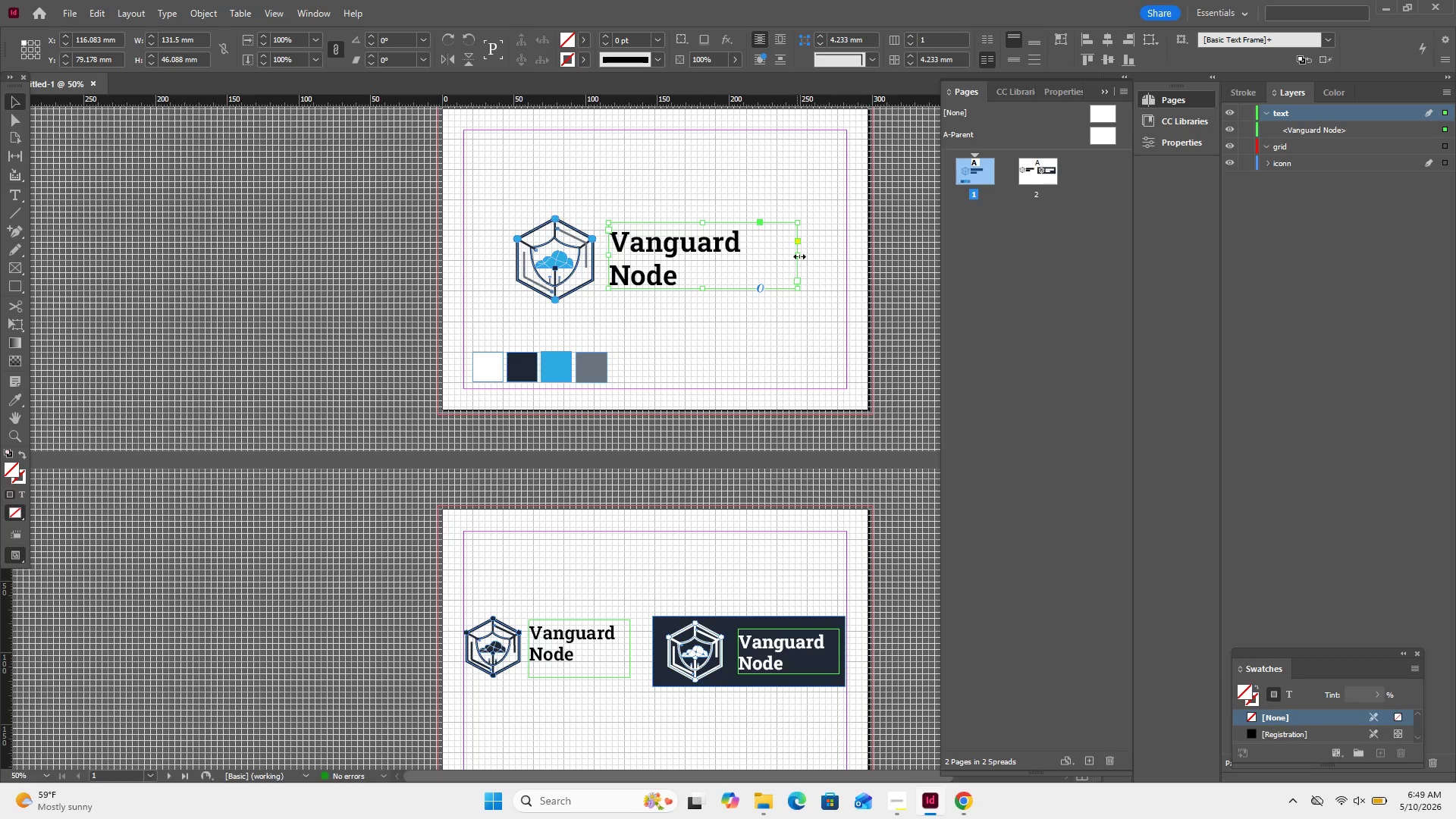 
left_click_drag(start_coordinate=[799, 254], to_coordinate=[750, 257])
 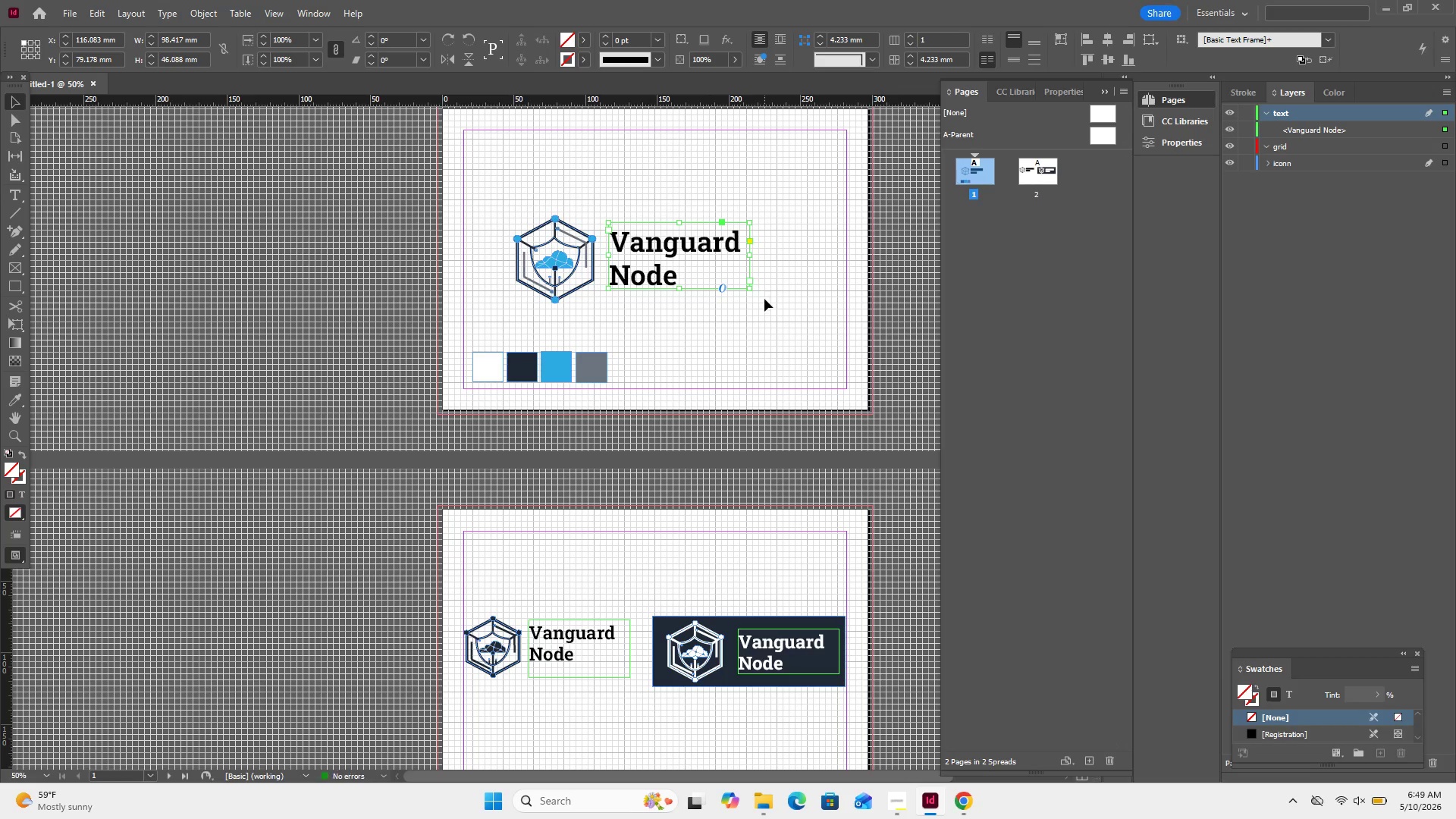 
left_click_drag(start_coordinate=[765, 300], to_coordinate=[545, 231])
 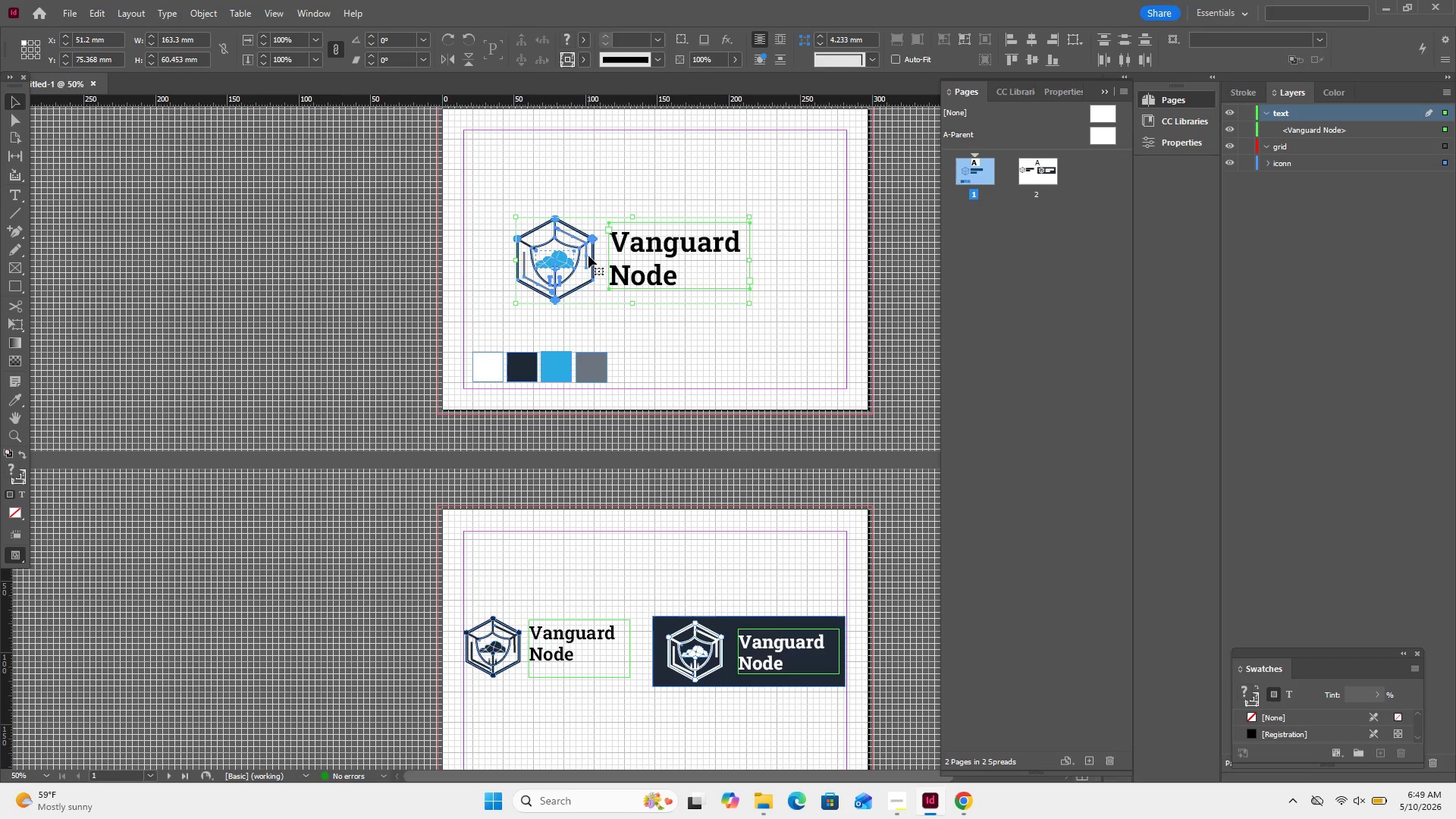 
left_click_drag(start_coordinate=[588, 256], to_coordinate=[610, 257])
 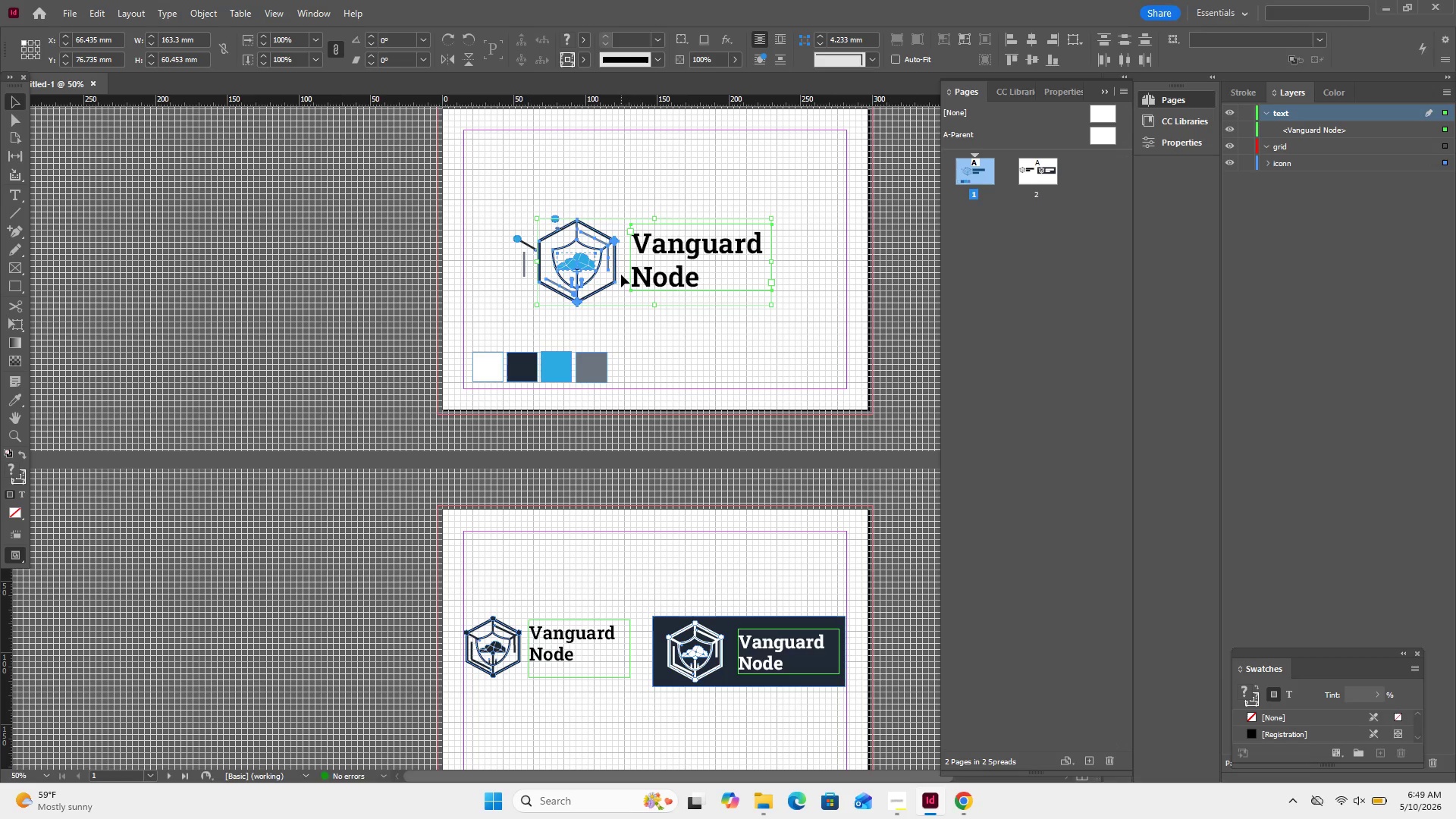 
key(Control+Z)
 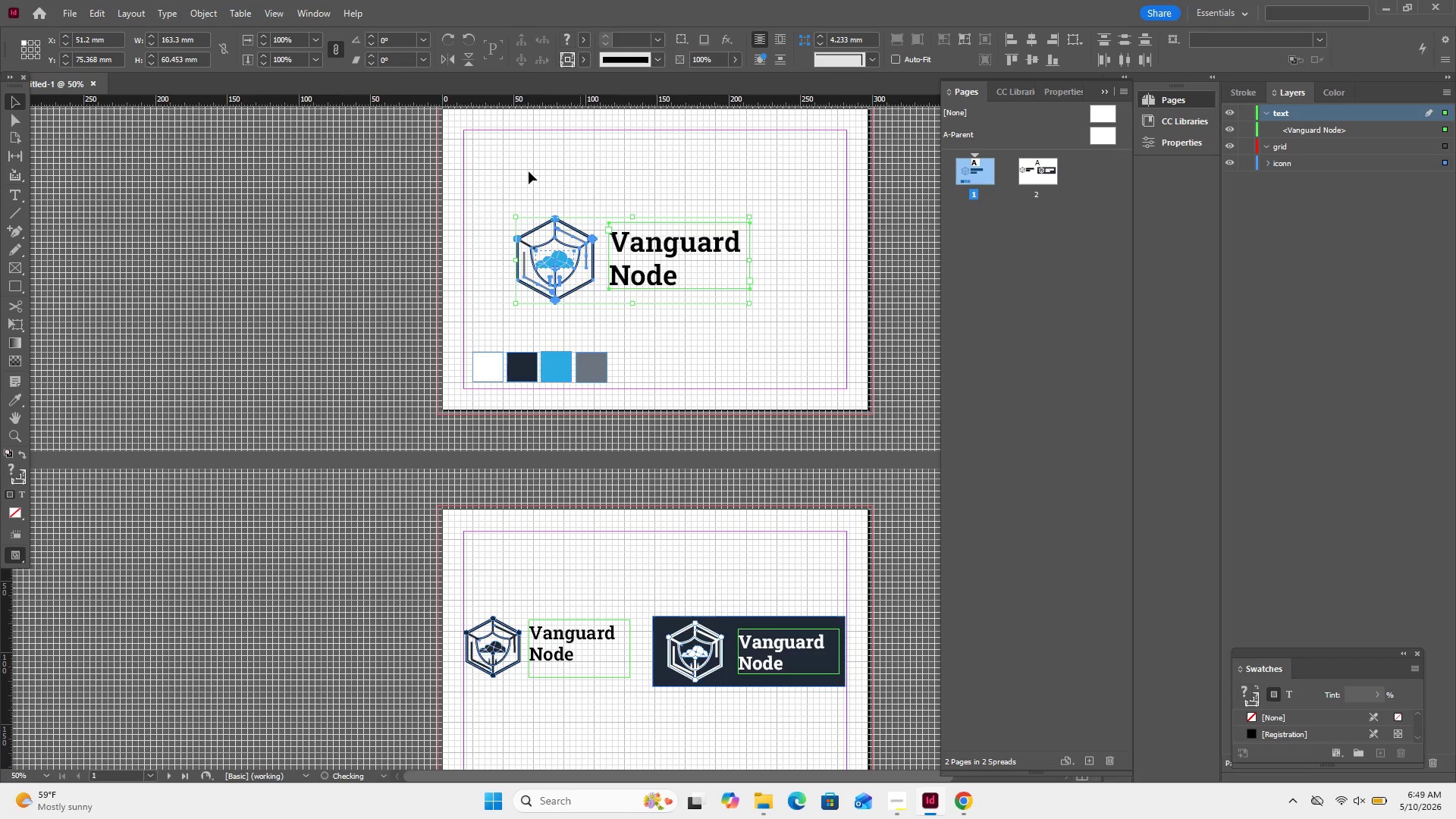 
left_click([513, 162])
 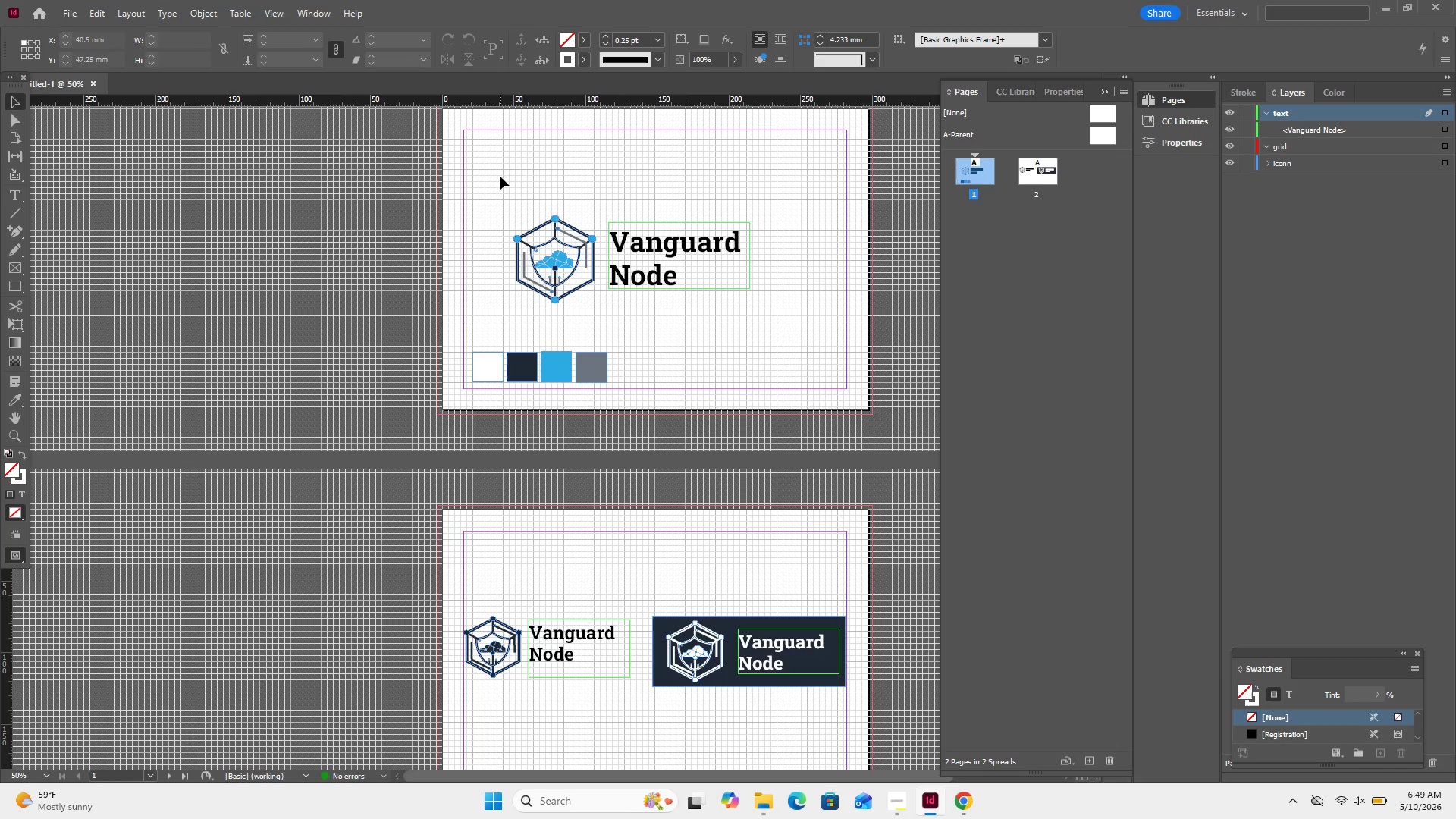 
left_click_drag(start_coordinate=[500, 177], to_coordinate=[598, 306])
 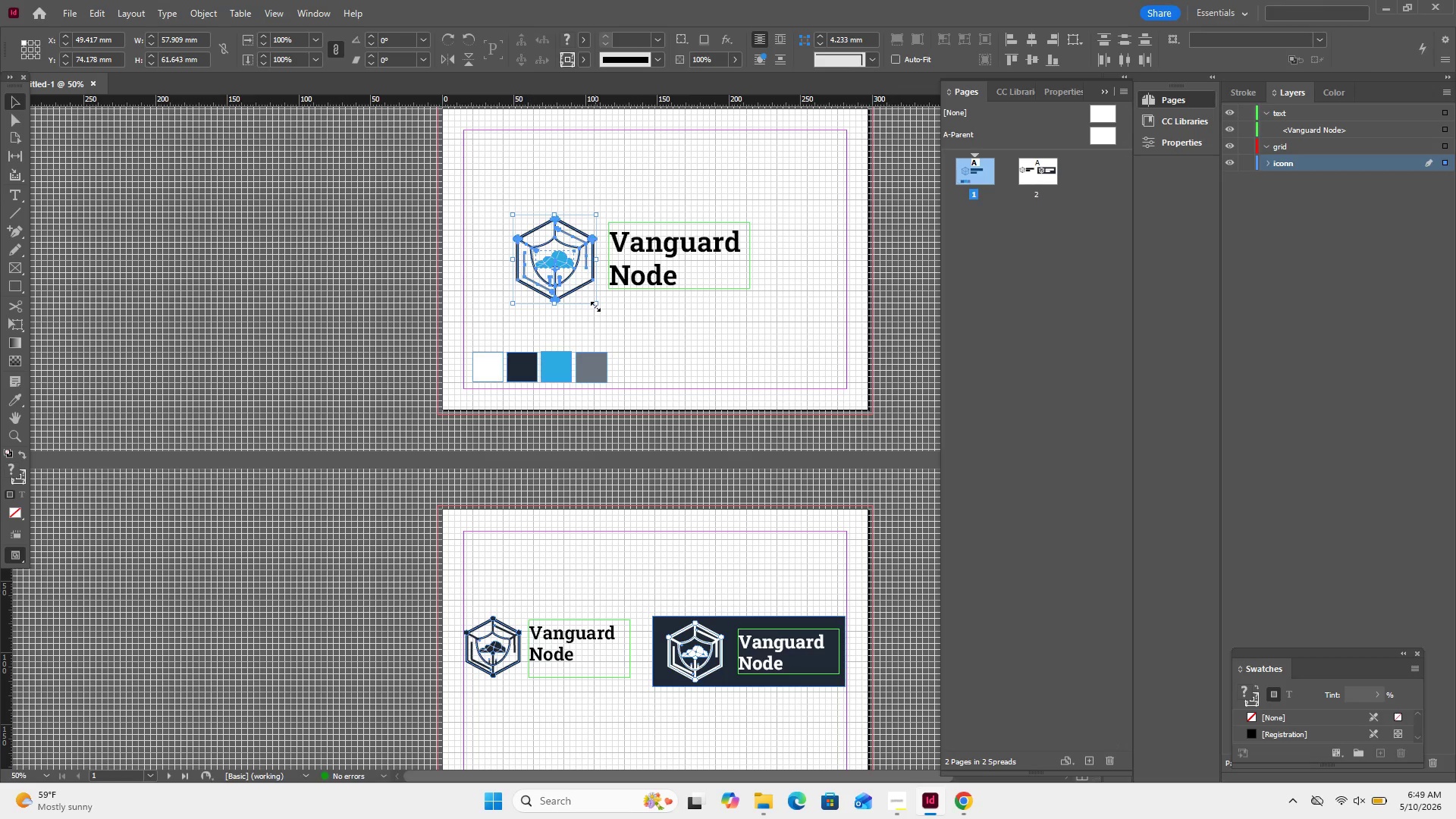 
key(Control+G)
 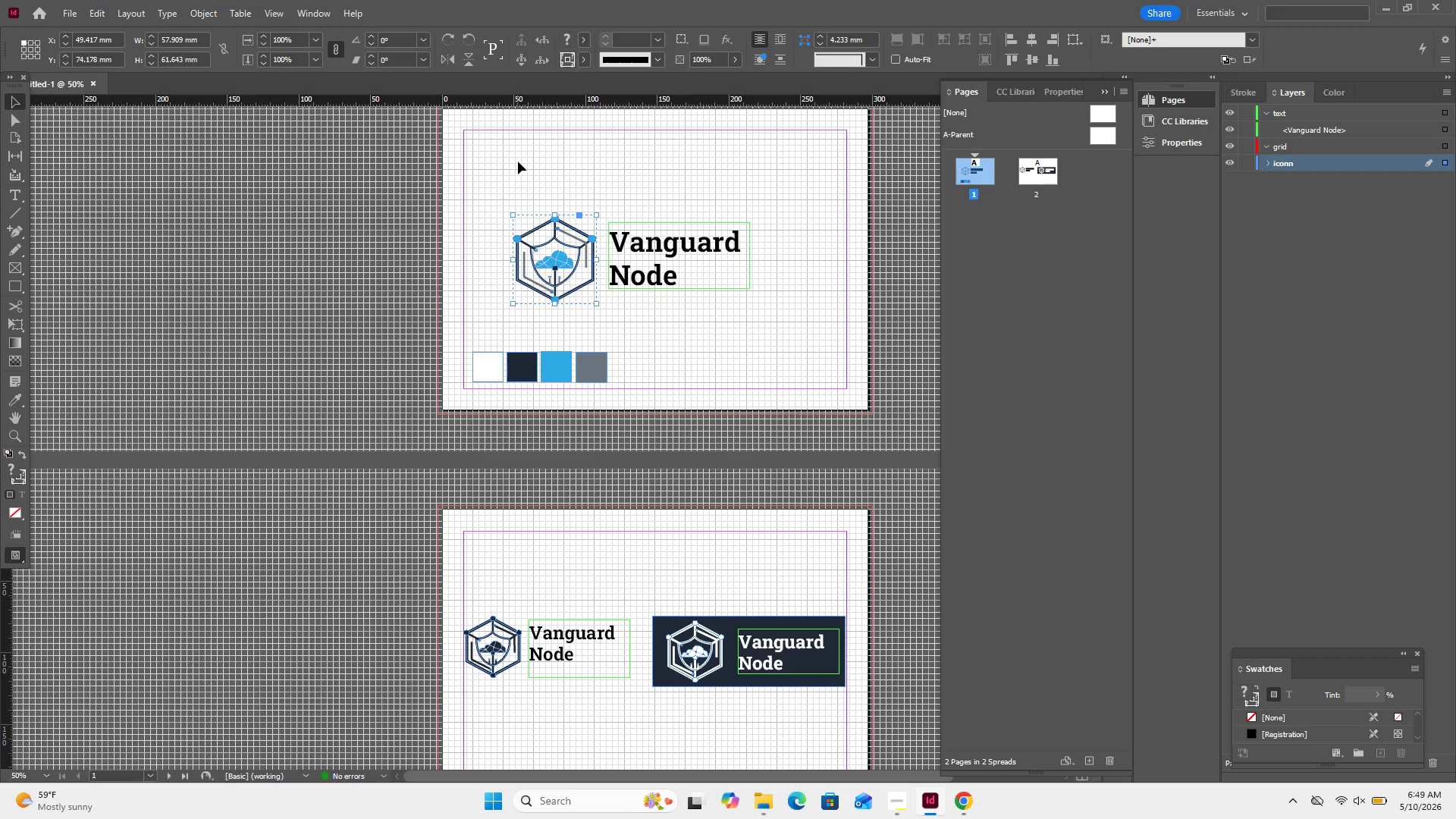 
left_click_drag(start_coordinate=[499, 177], to_coordinate=[691, 314])
 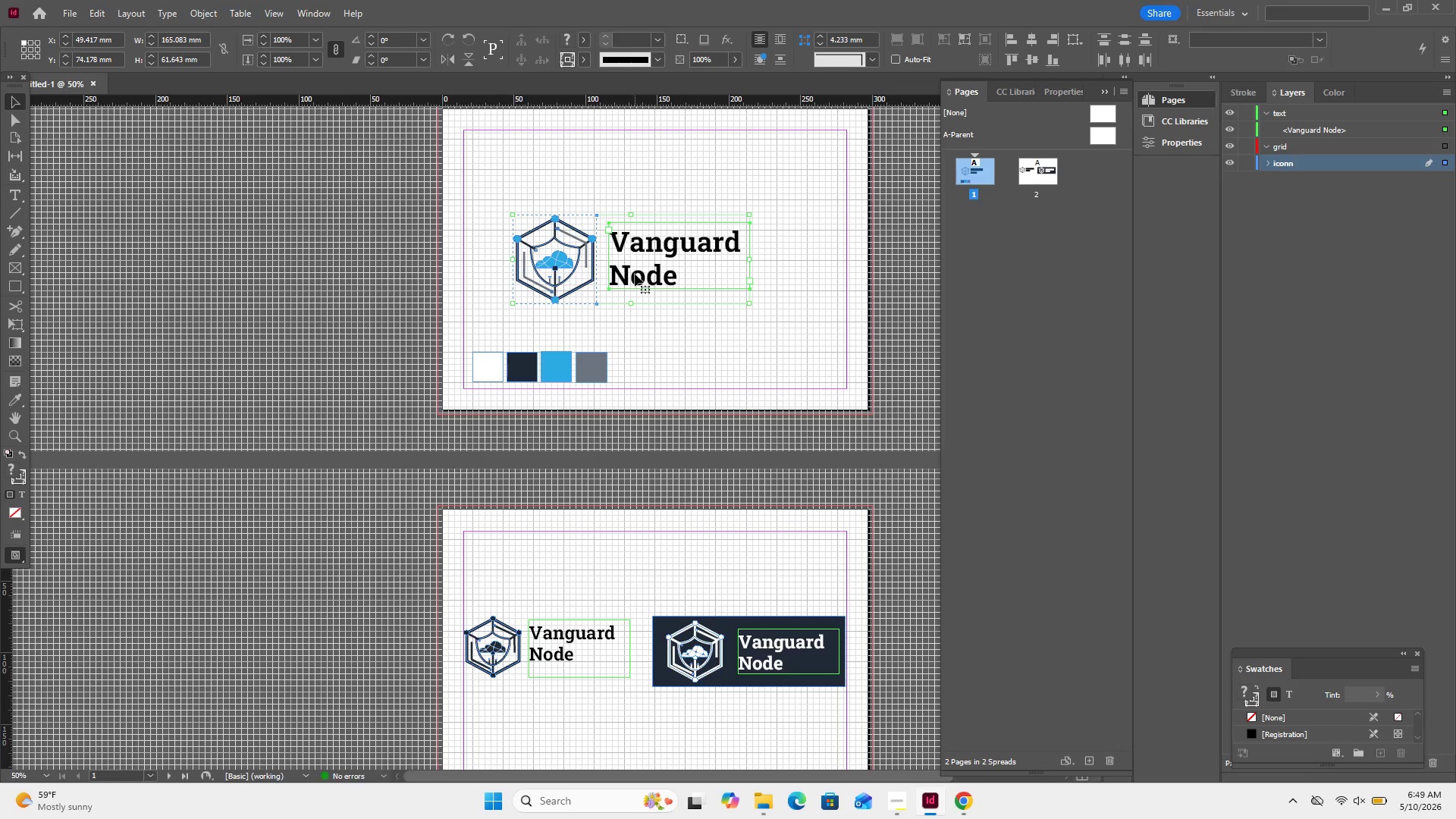 
left_click_drag(start_coordinate=[634, 275], to_coordinate=[664, 275])
 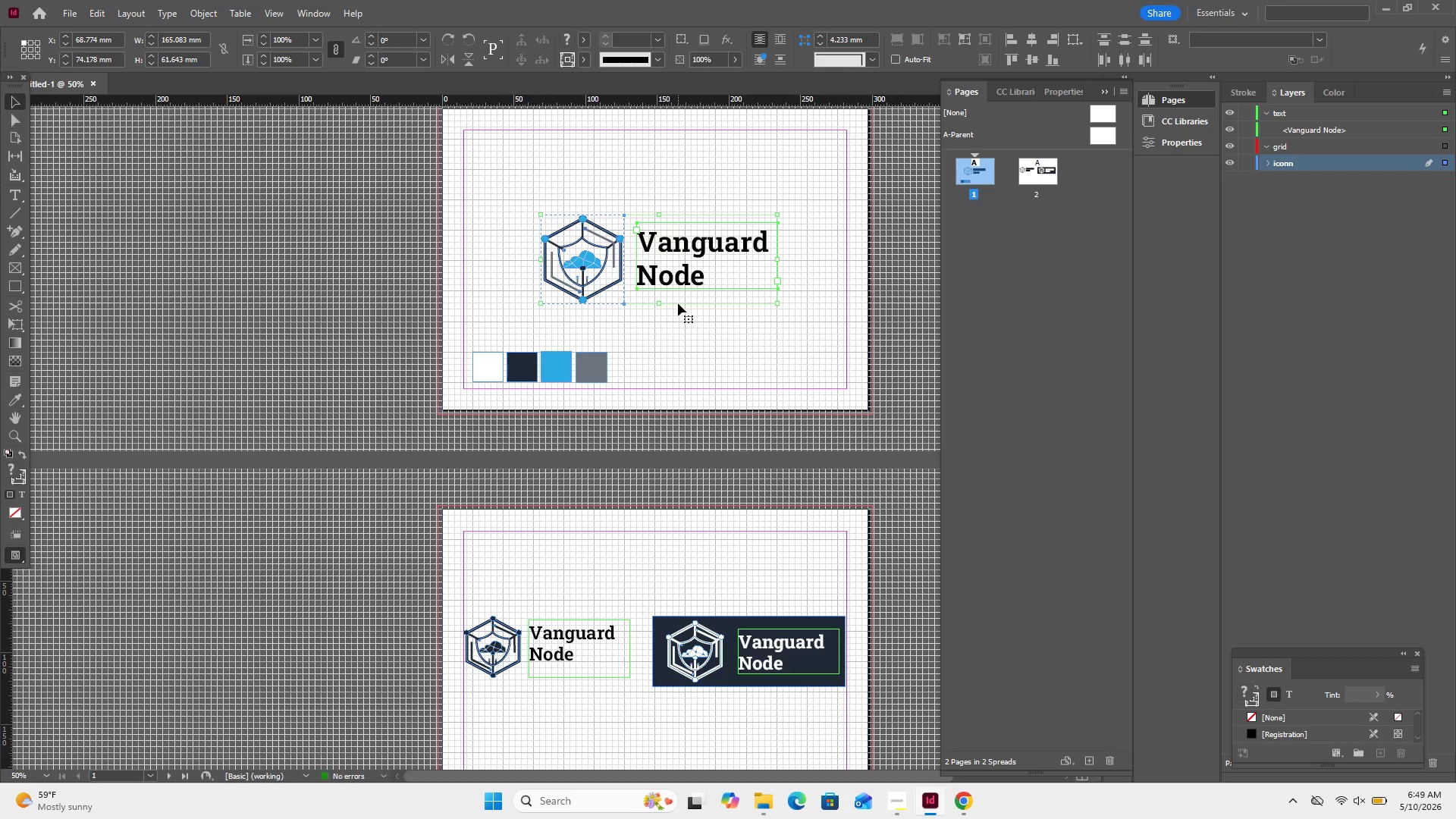 
left_click([678, 303])
 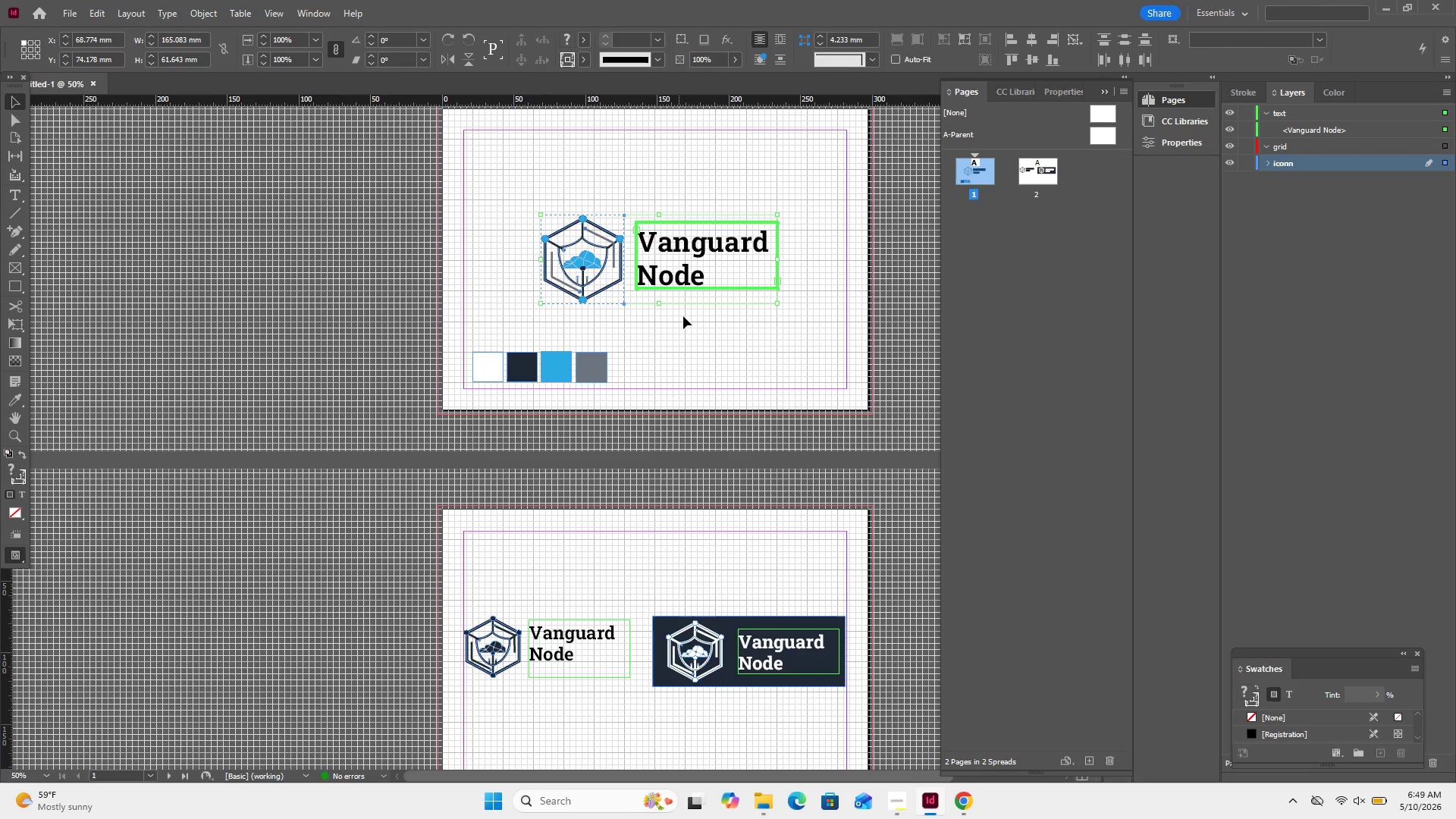 
left_click([686, 324])
 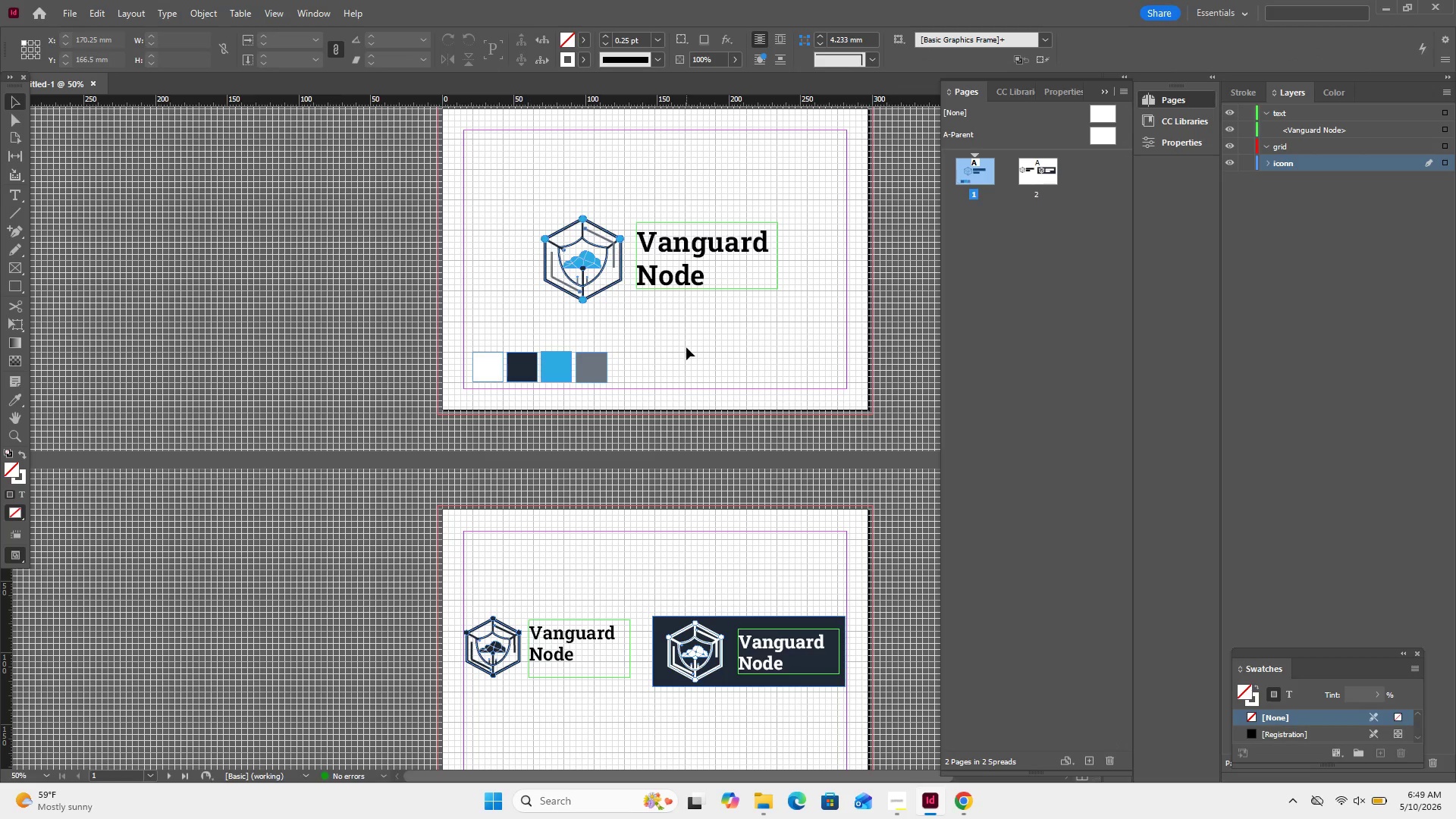 
wait(6.59)
 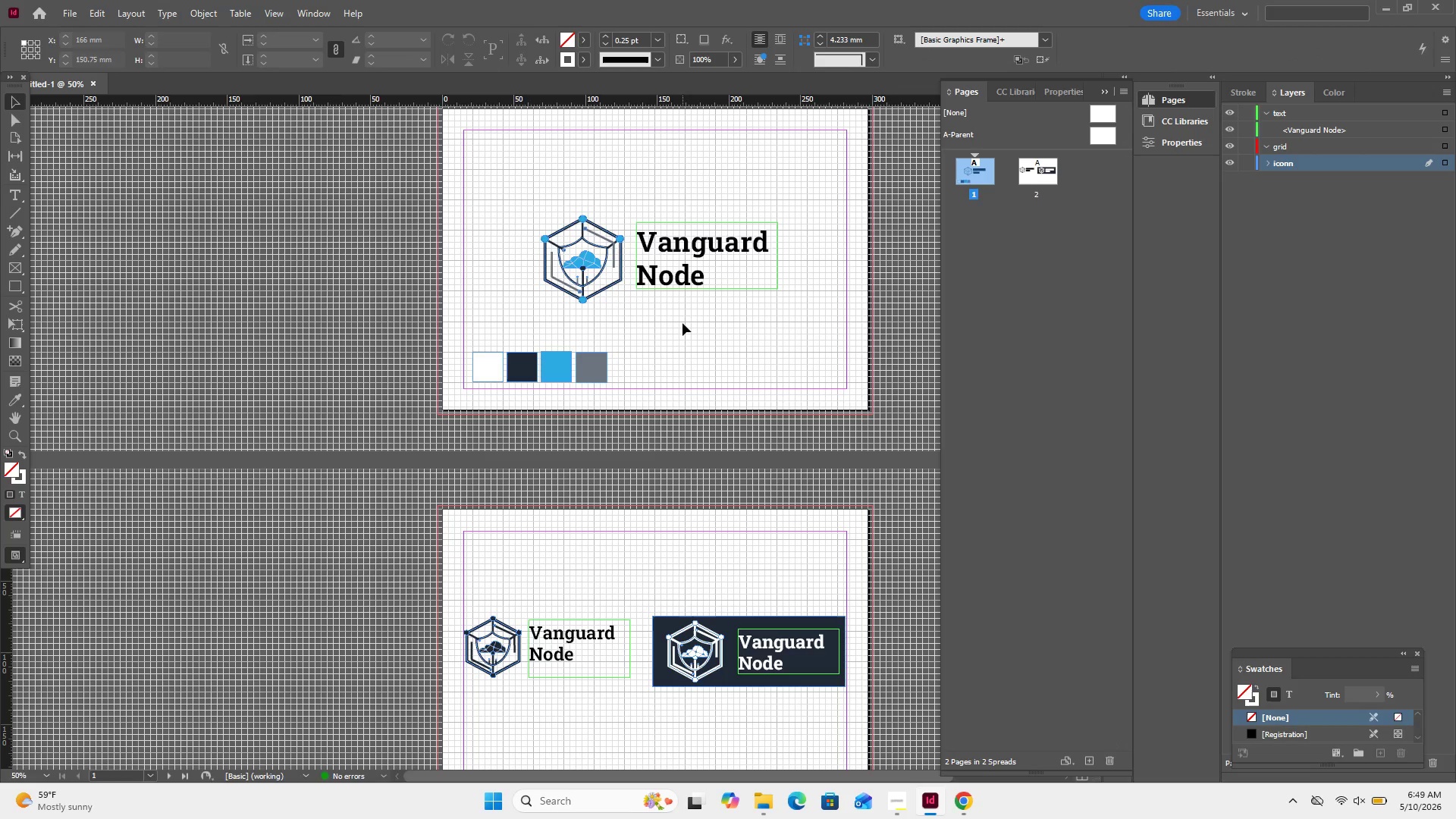 
left_click_drag(start_coordinate=[681, 365], to_coordinate=[463, 375])
 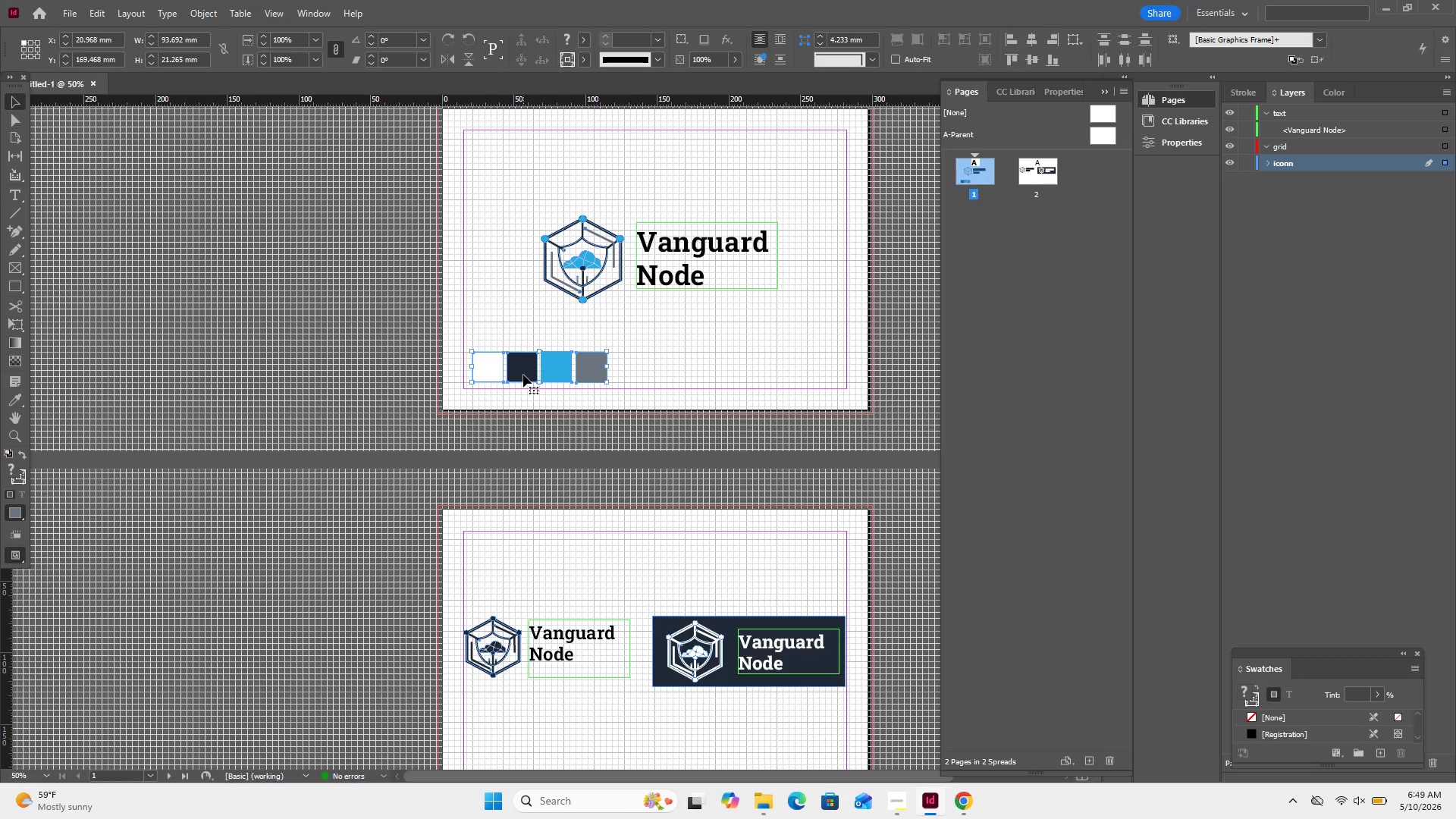 
left_click_drag(start_coordinate=[523, 375], to_coordinate=[547, 745])
 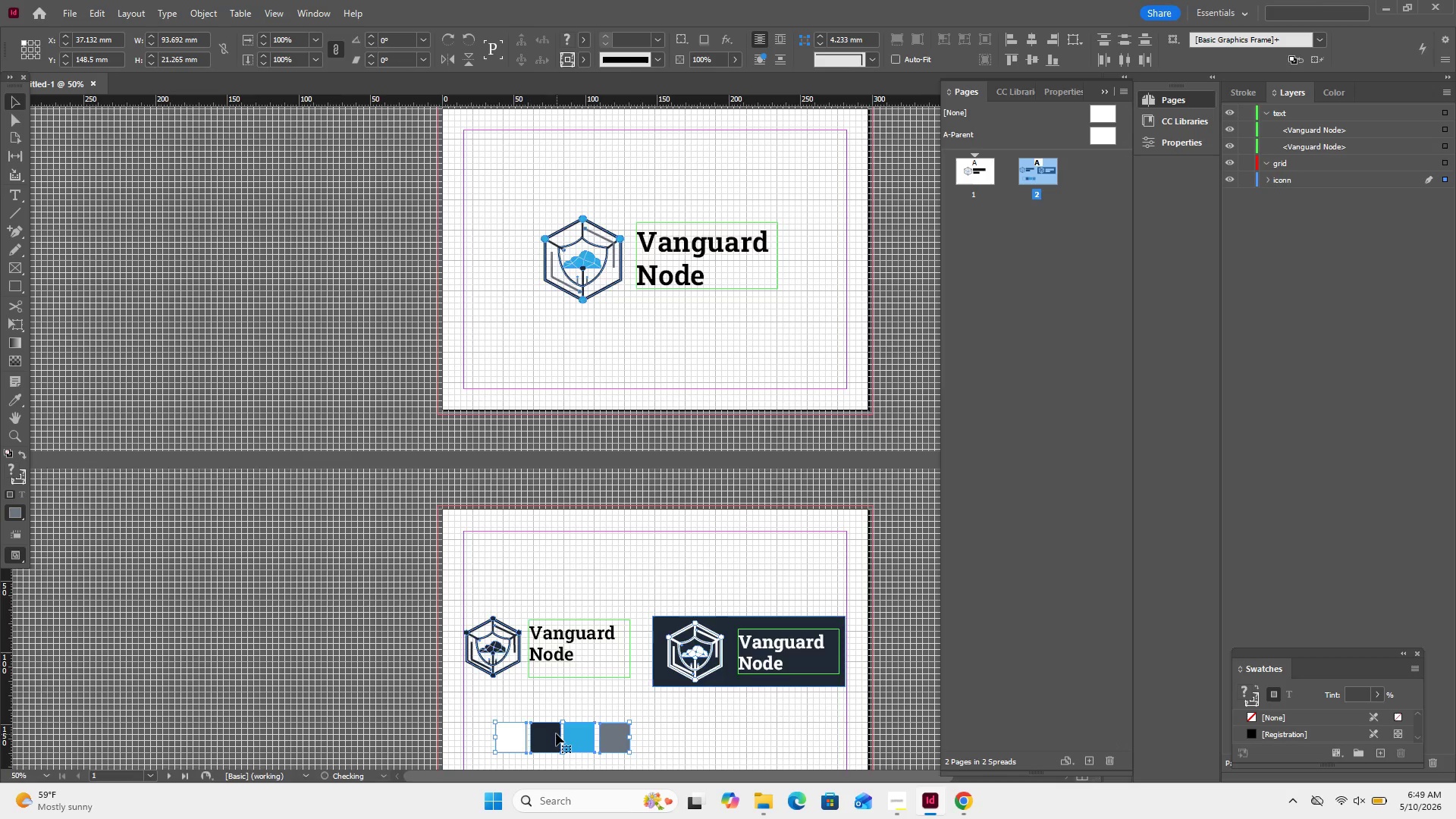 
scroll: coordinate [556, 733], scroll_direction: down, amount: 3.0
 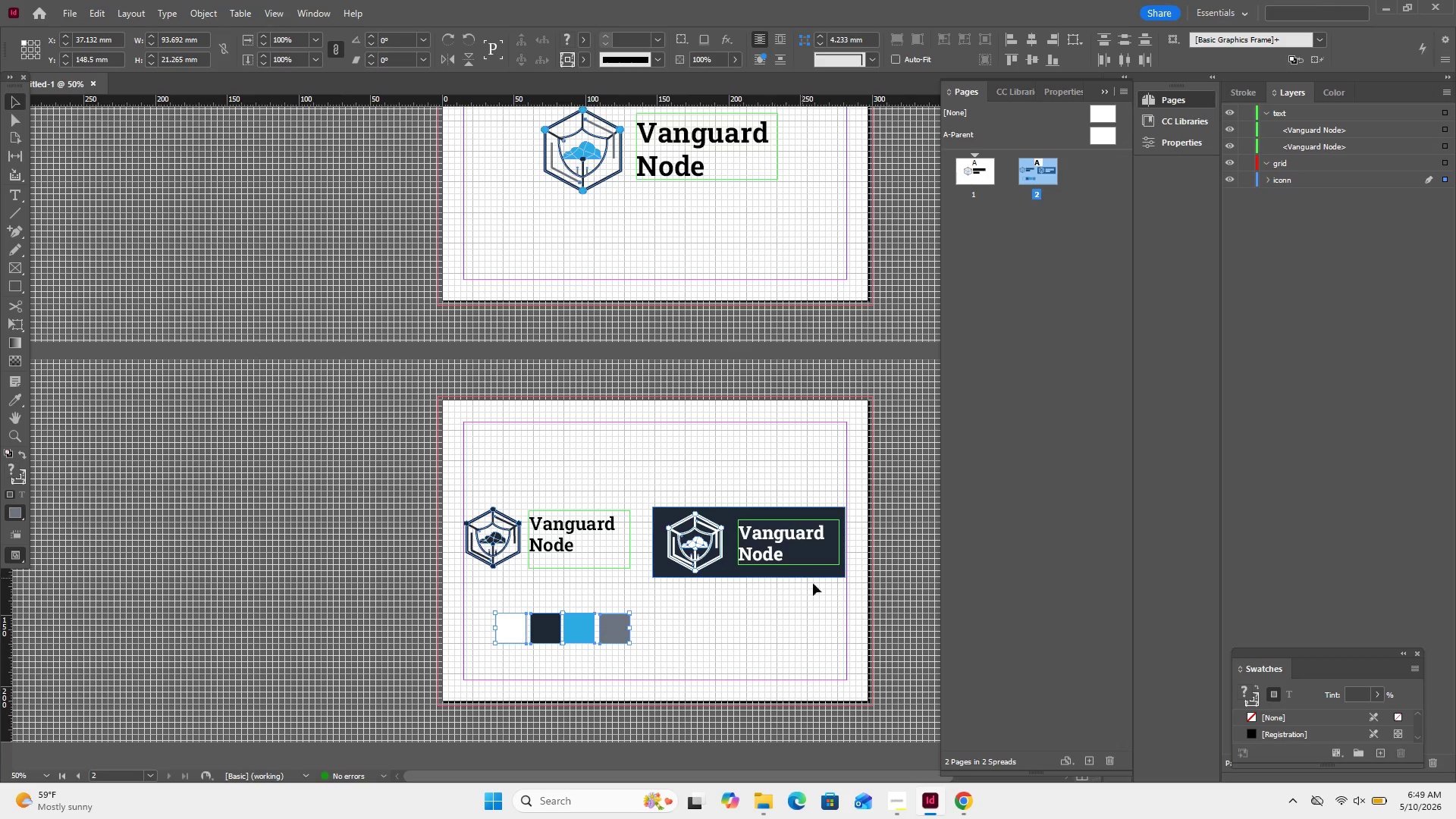 
left_click_drag(start_coordinate=[814, 594], to_coordinate=[497, 499])
 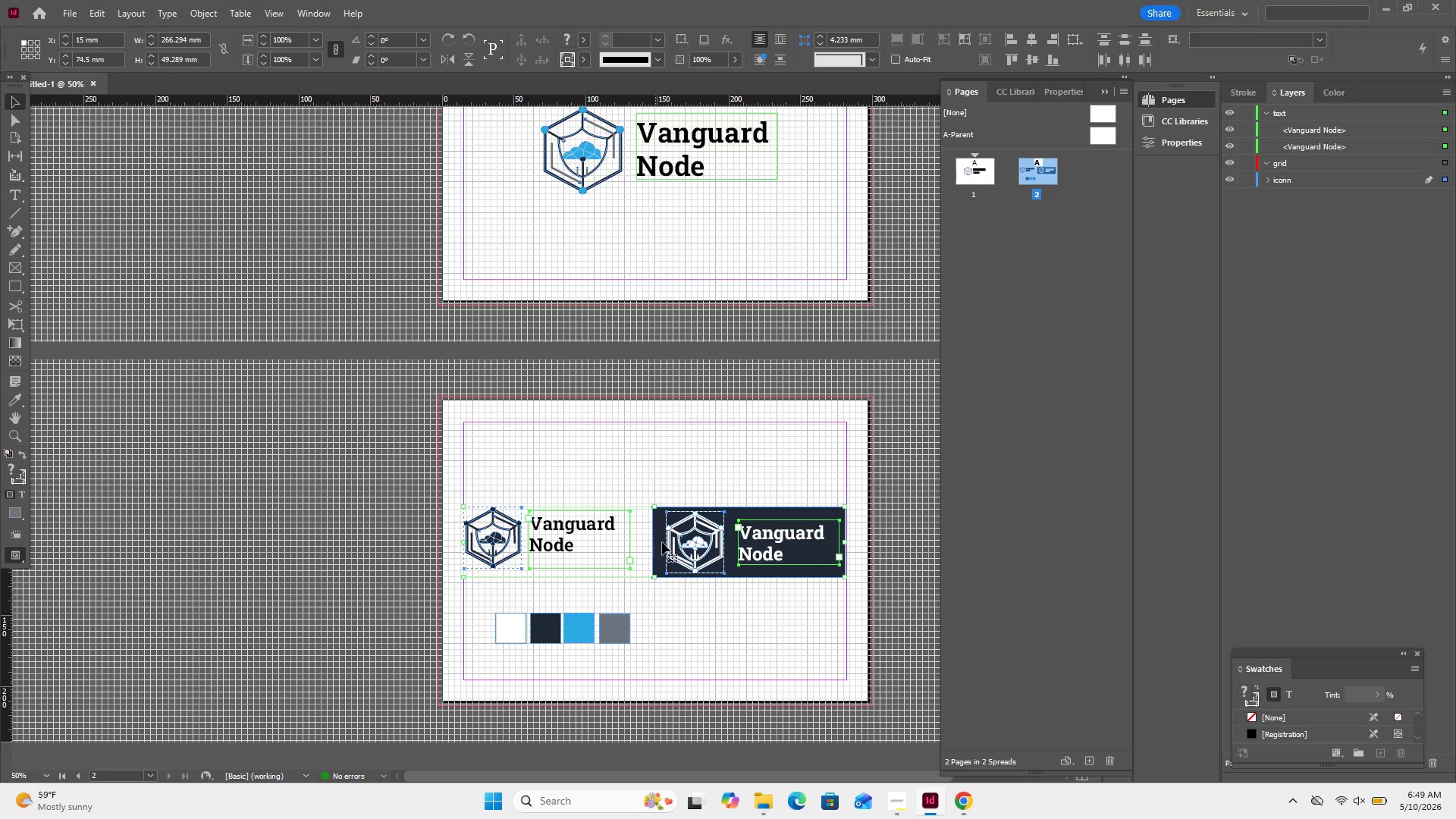 
left_click_drag(start_coordinate=[686, 542], to_coordinate=[688, 495])
 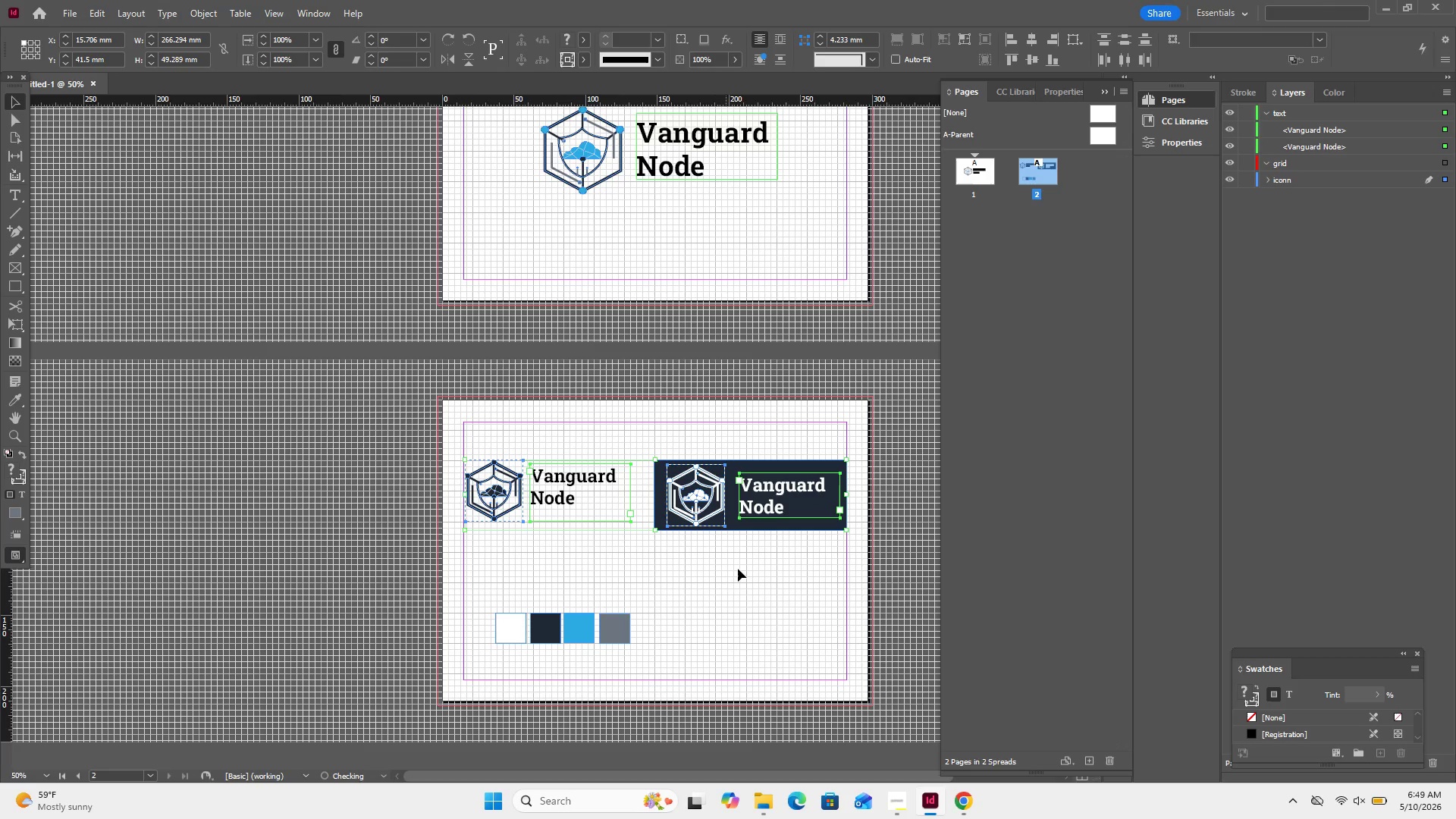 
left_click([738, 569])